 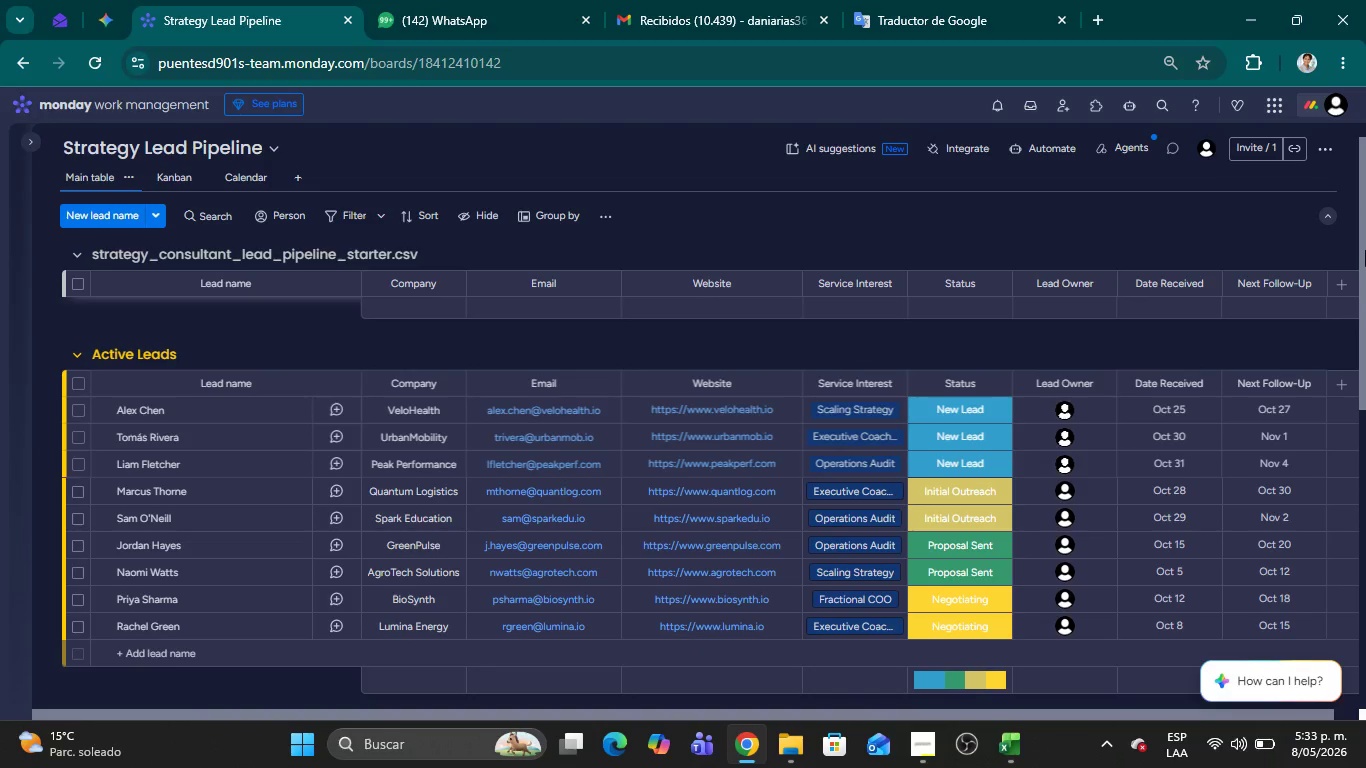 
left_click([1031, 151])
 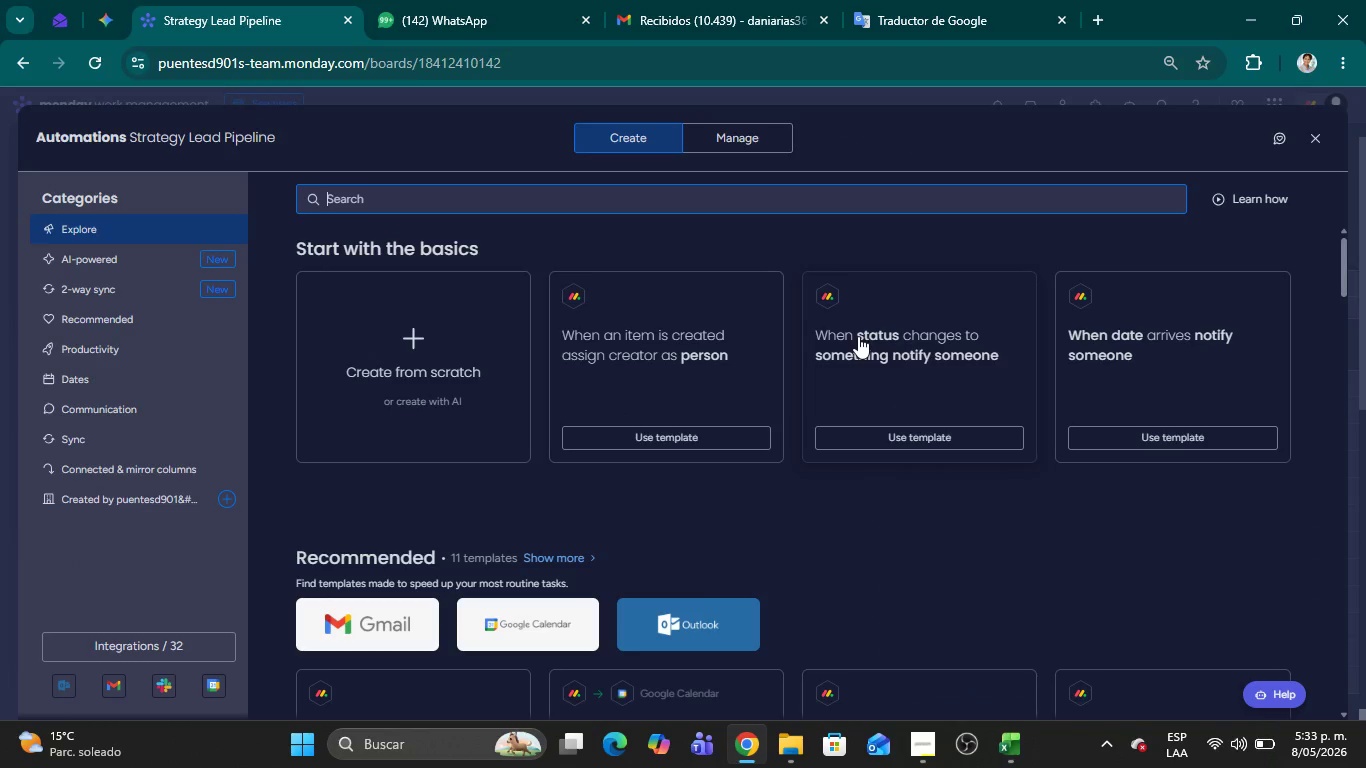 
left_click([433, 325])
 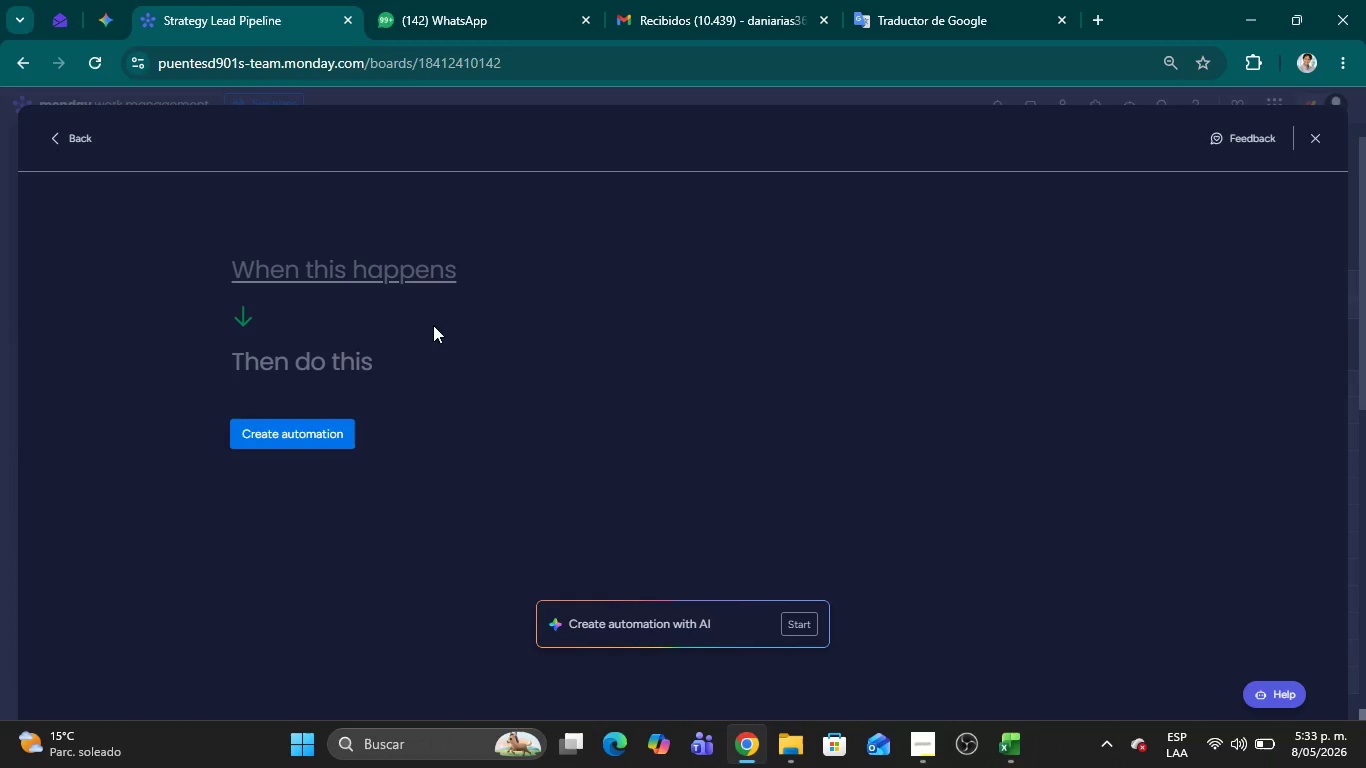 
wait(15.48)
 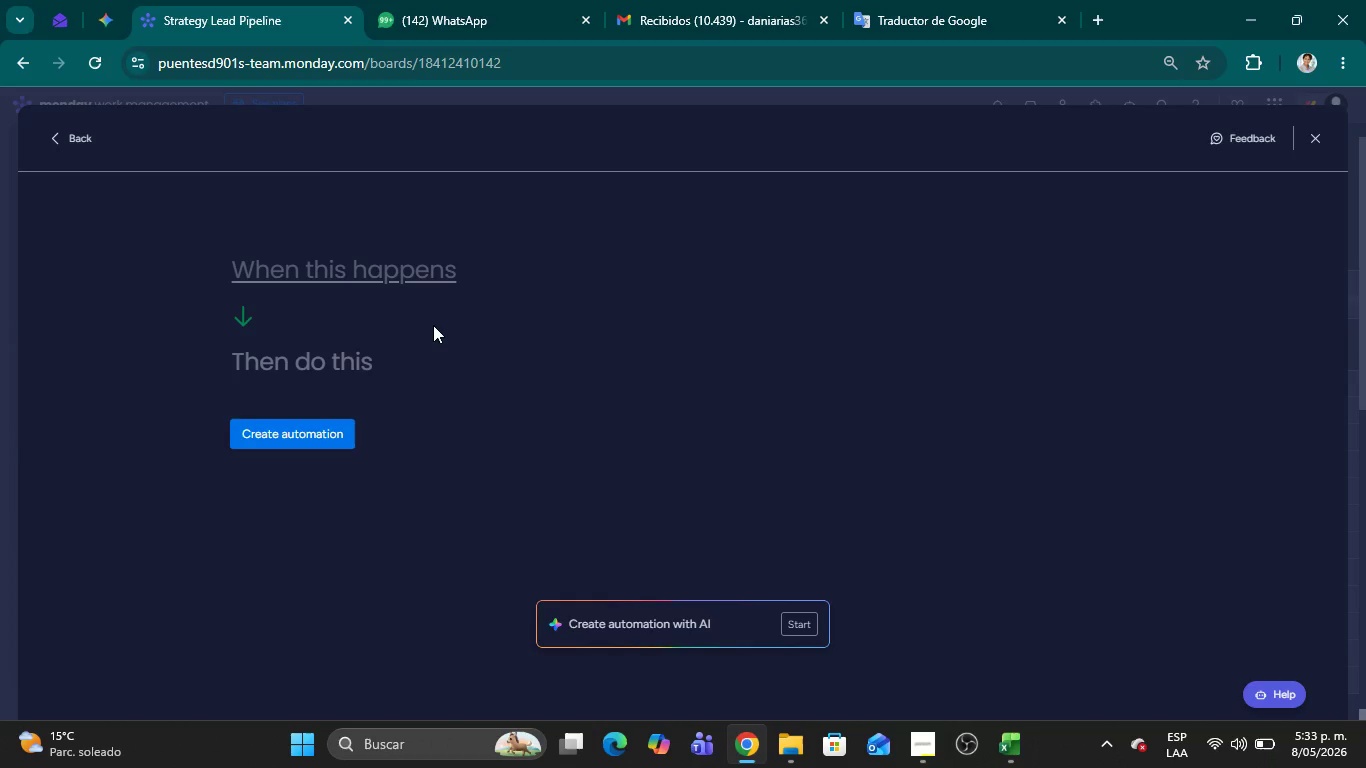 
left_click([1319, 137])
 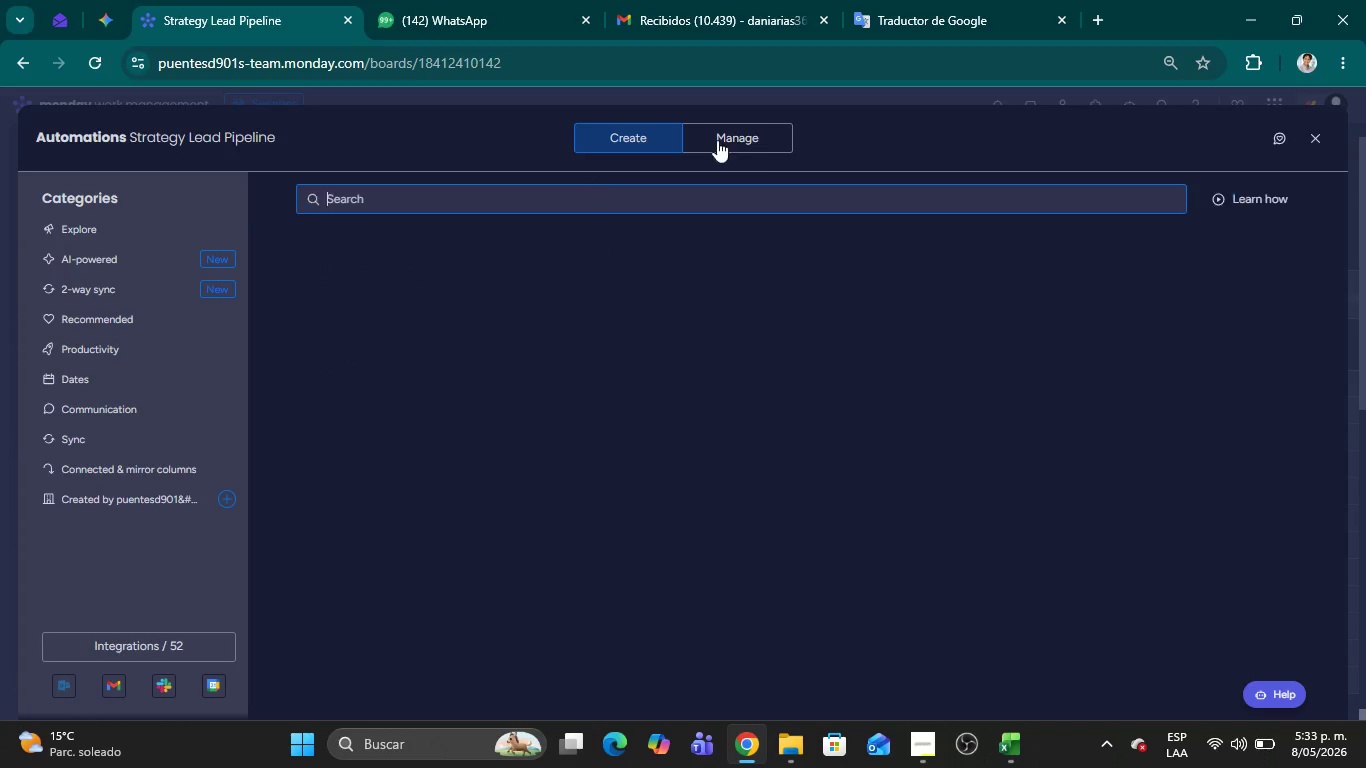 
left_click([763, 141])
 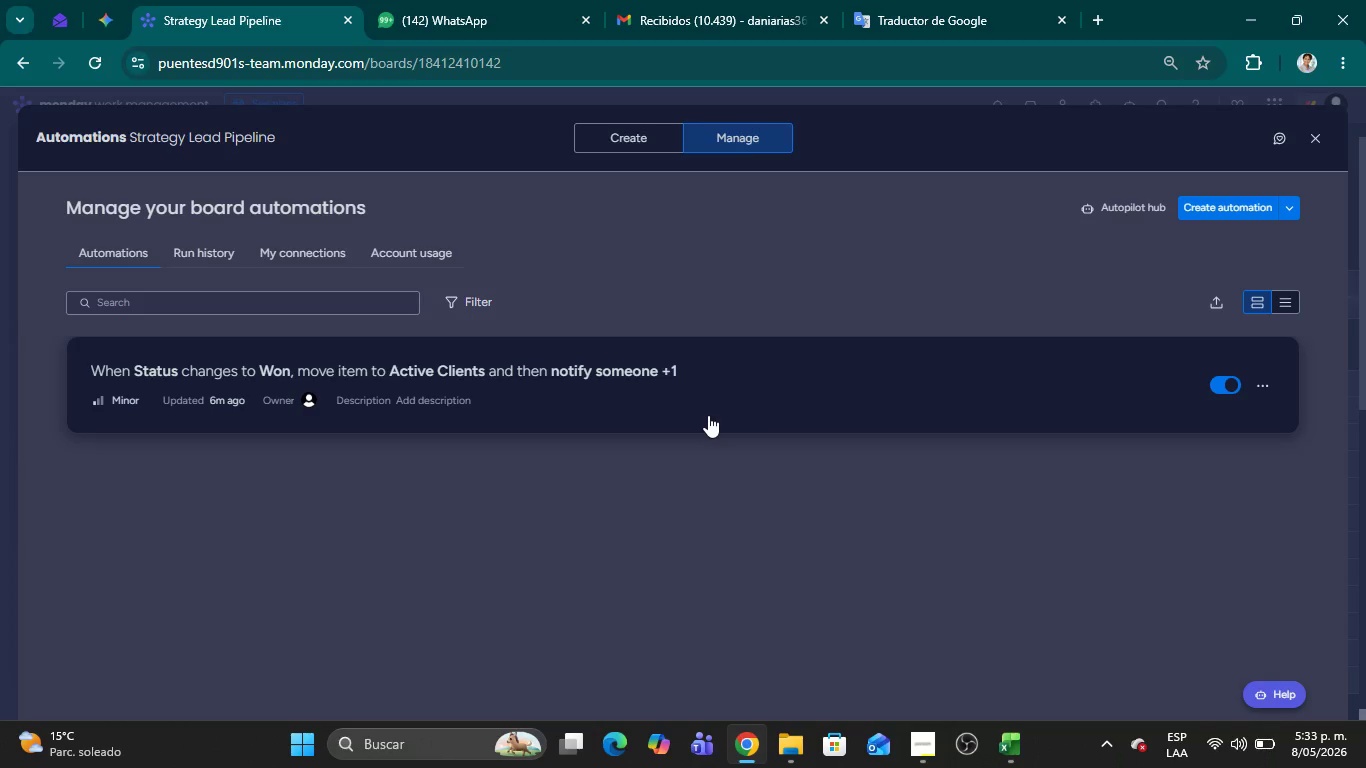 
wait(15.97)
 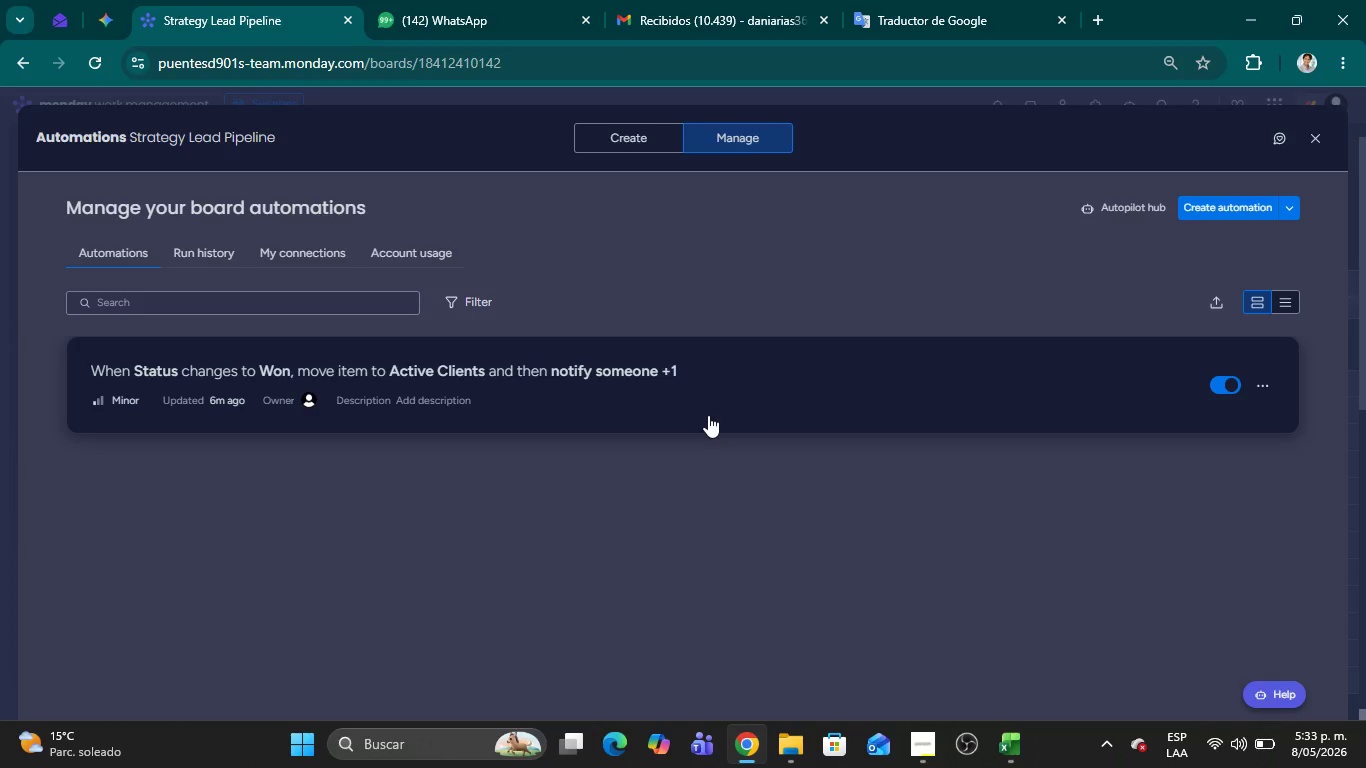 
left_click([619, 143])
 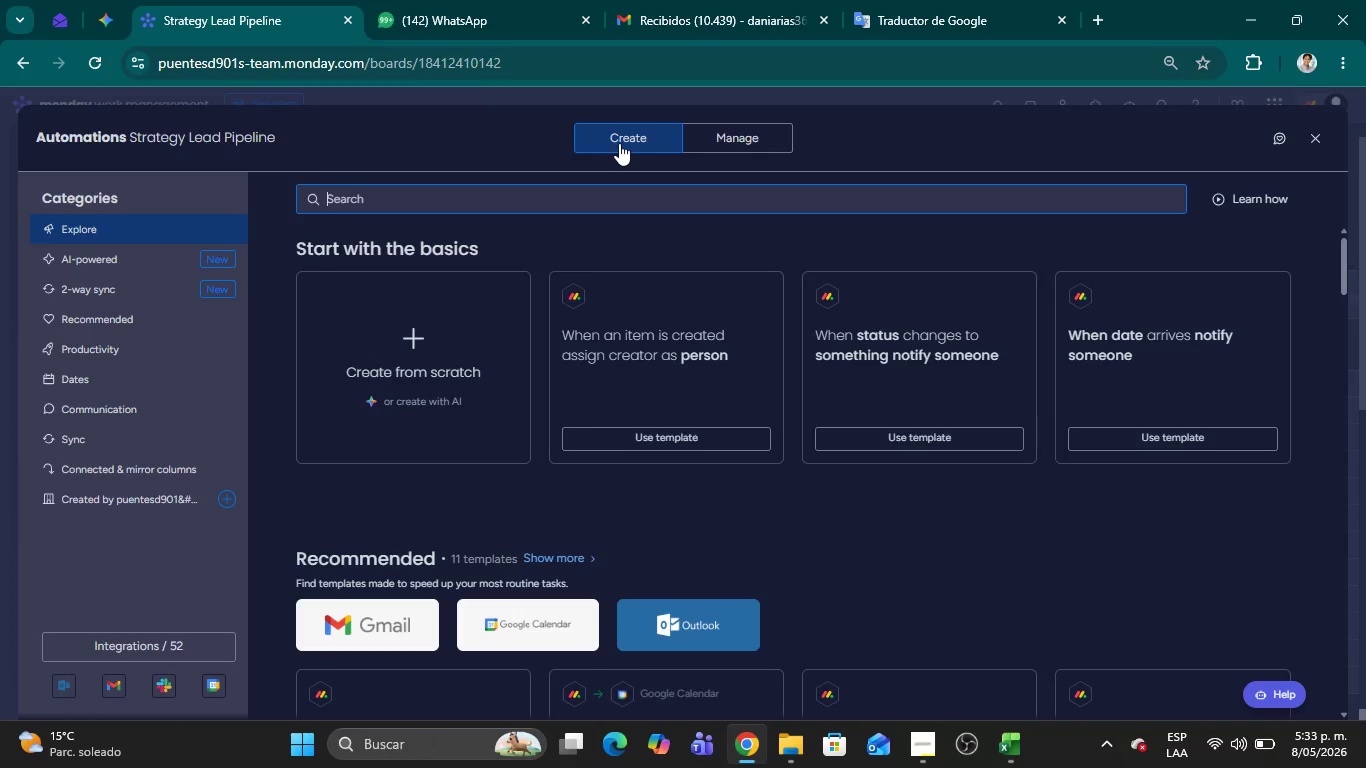 
wait(6.06)
 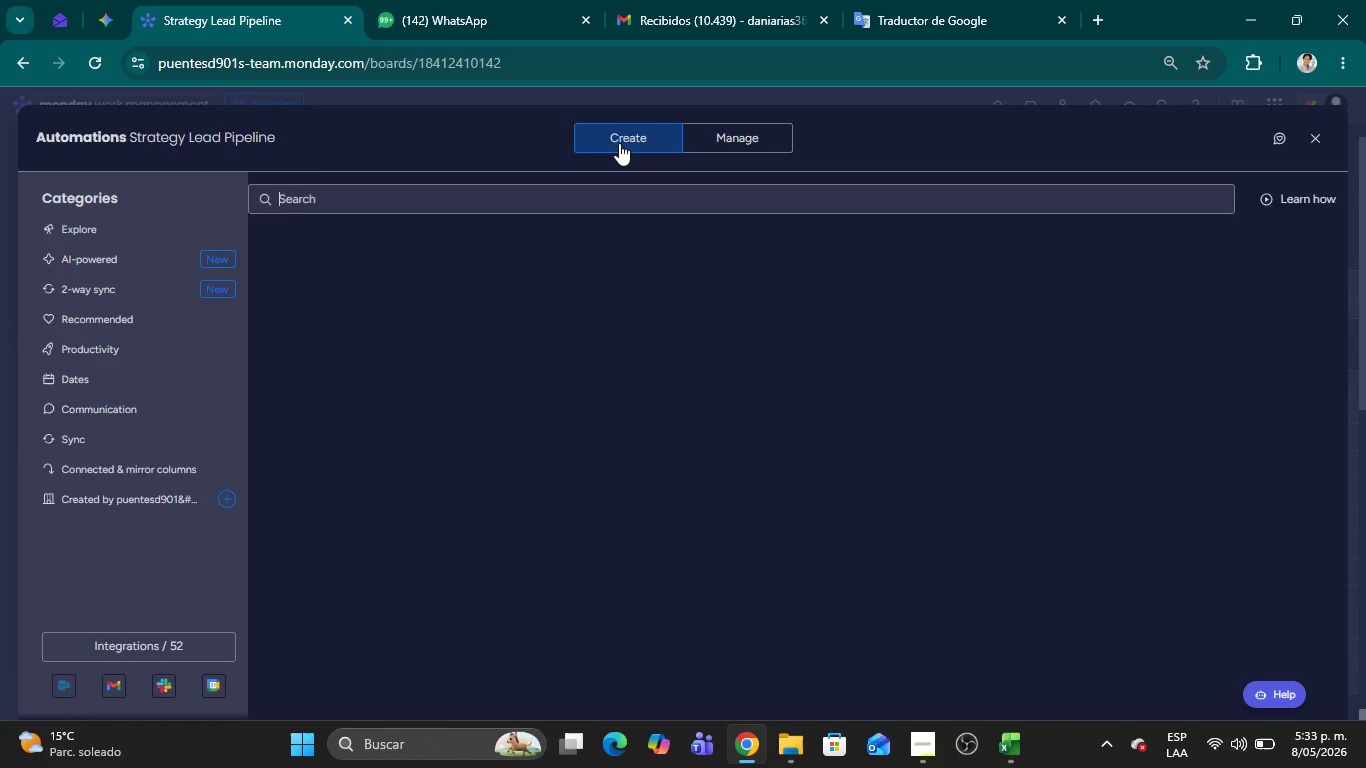 
left_click([456, 329])
 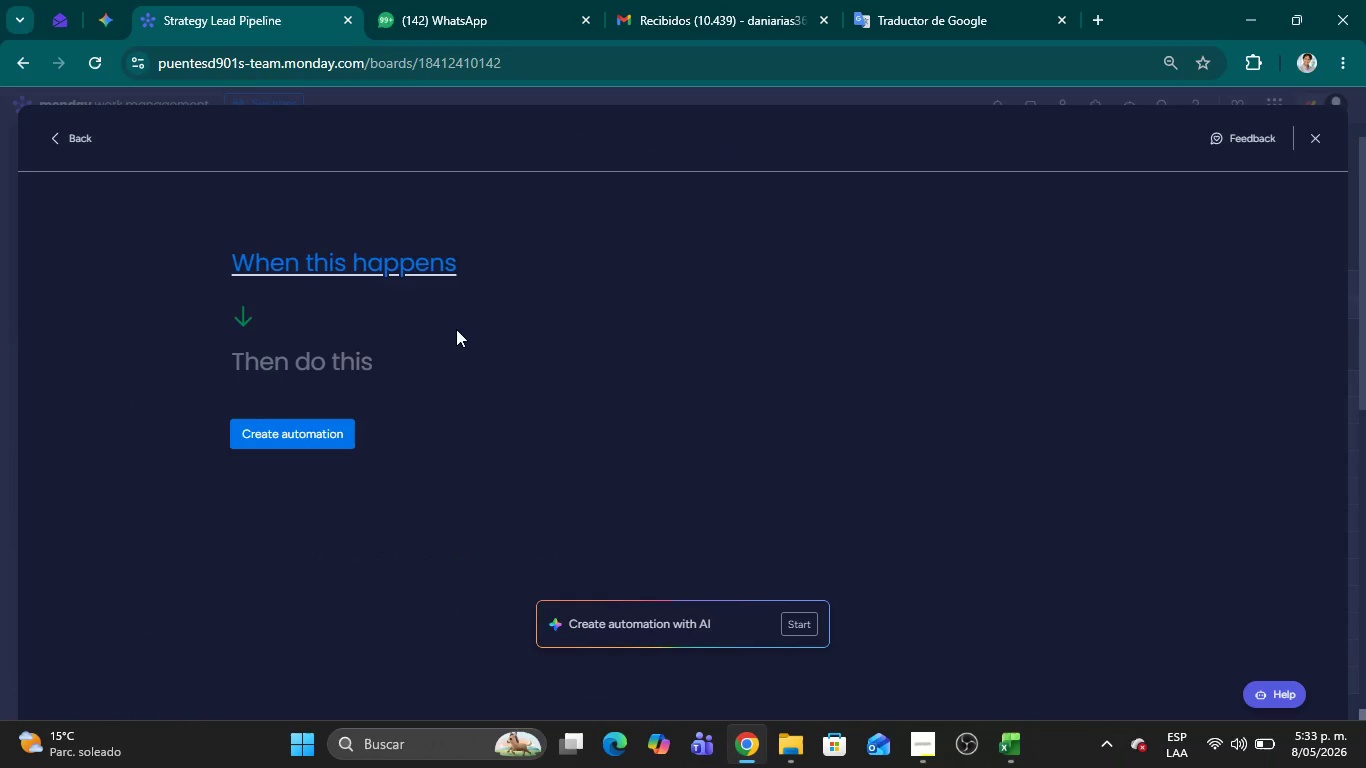 
wait(5.92)
 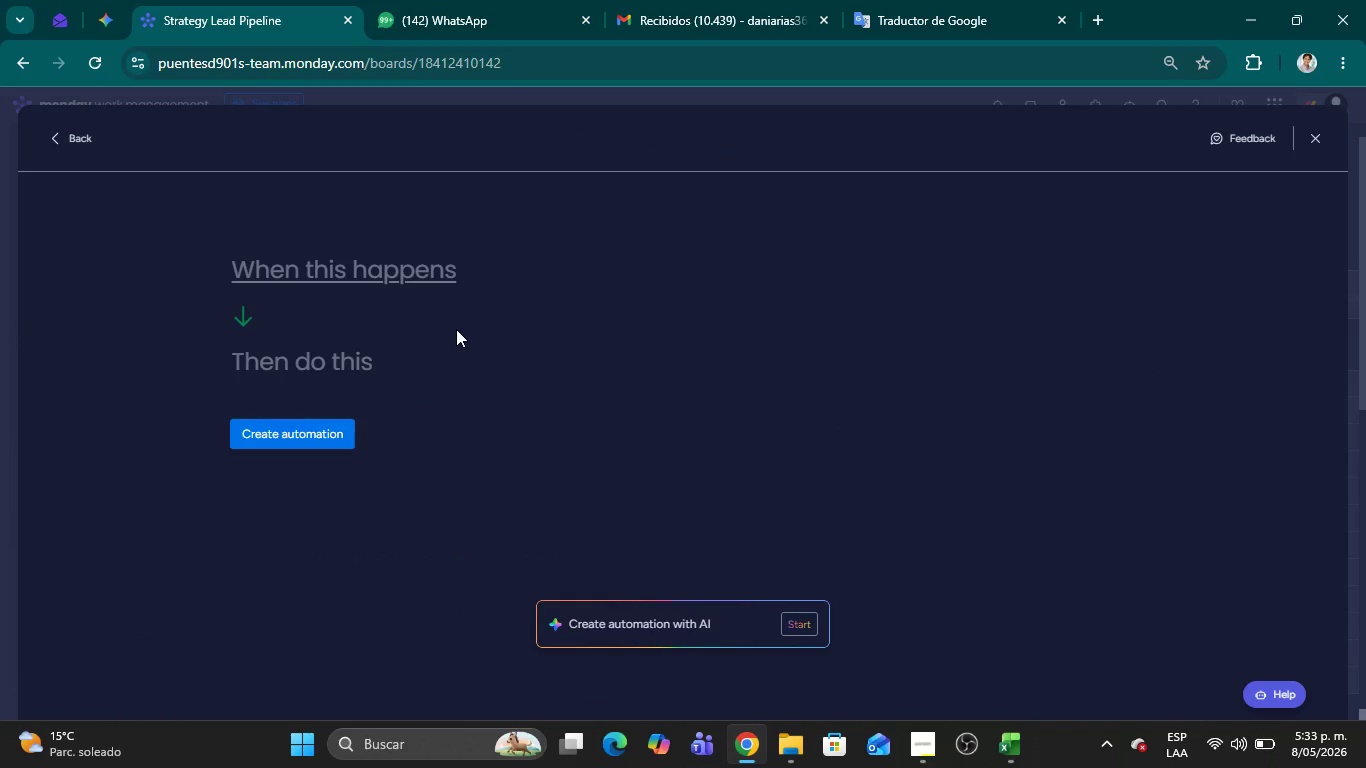 
left_click([319, 274])
 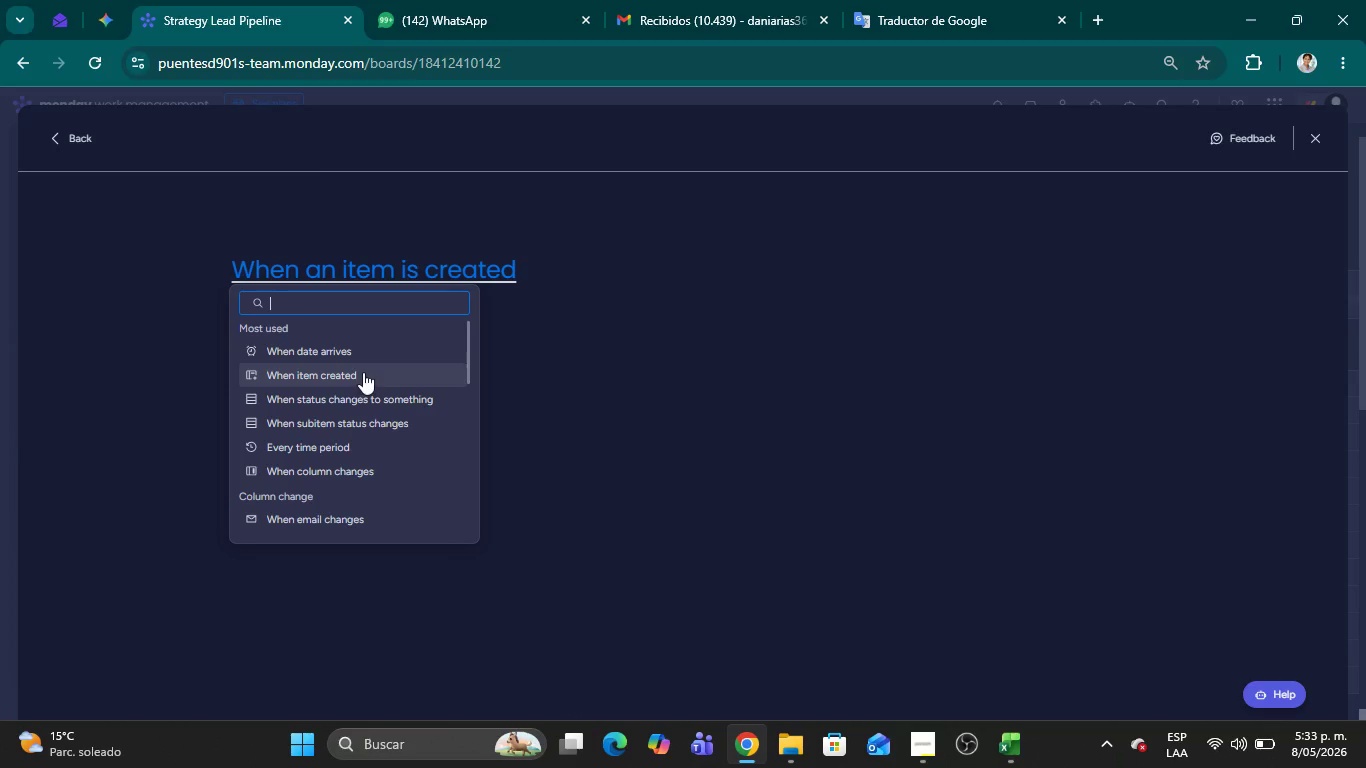 
left_click([369, 391])
 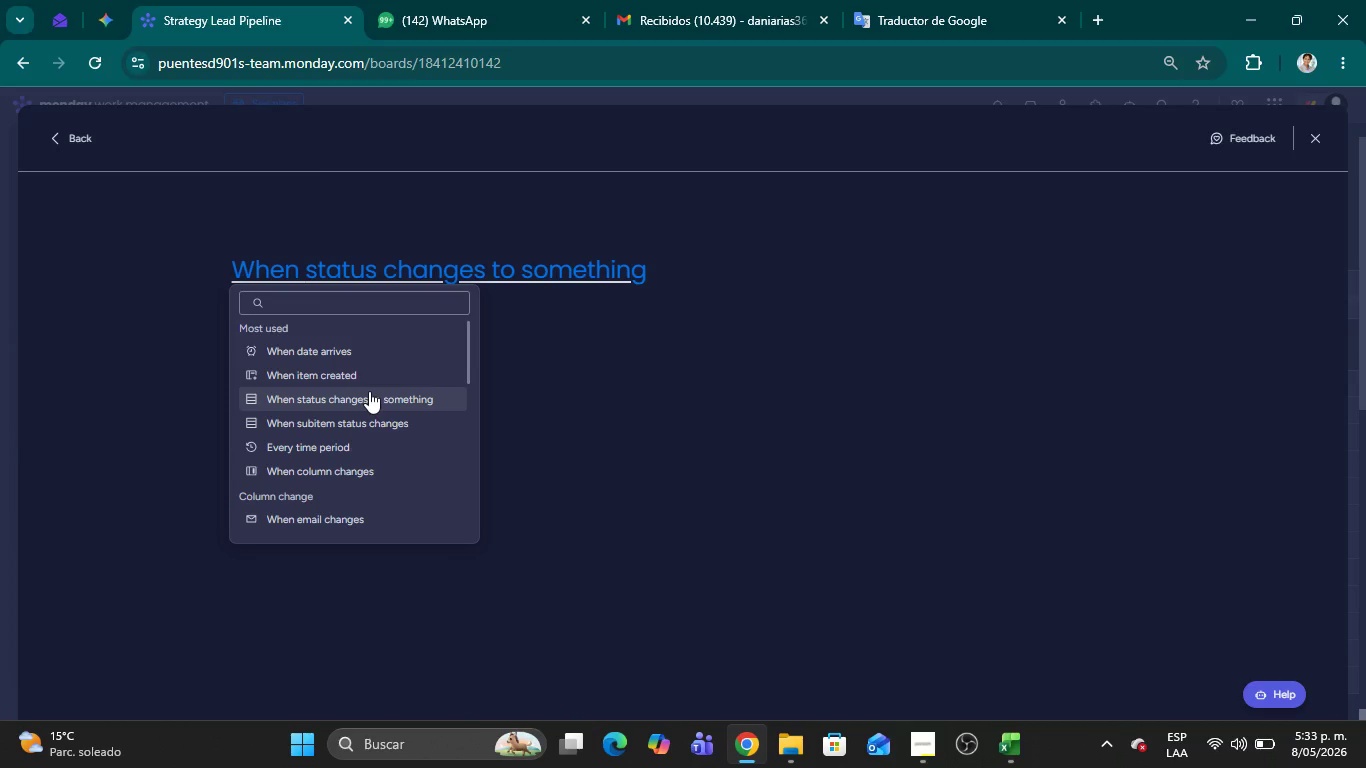 
mouse_move([326, 306])
 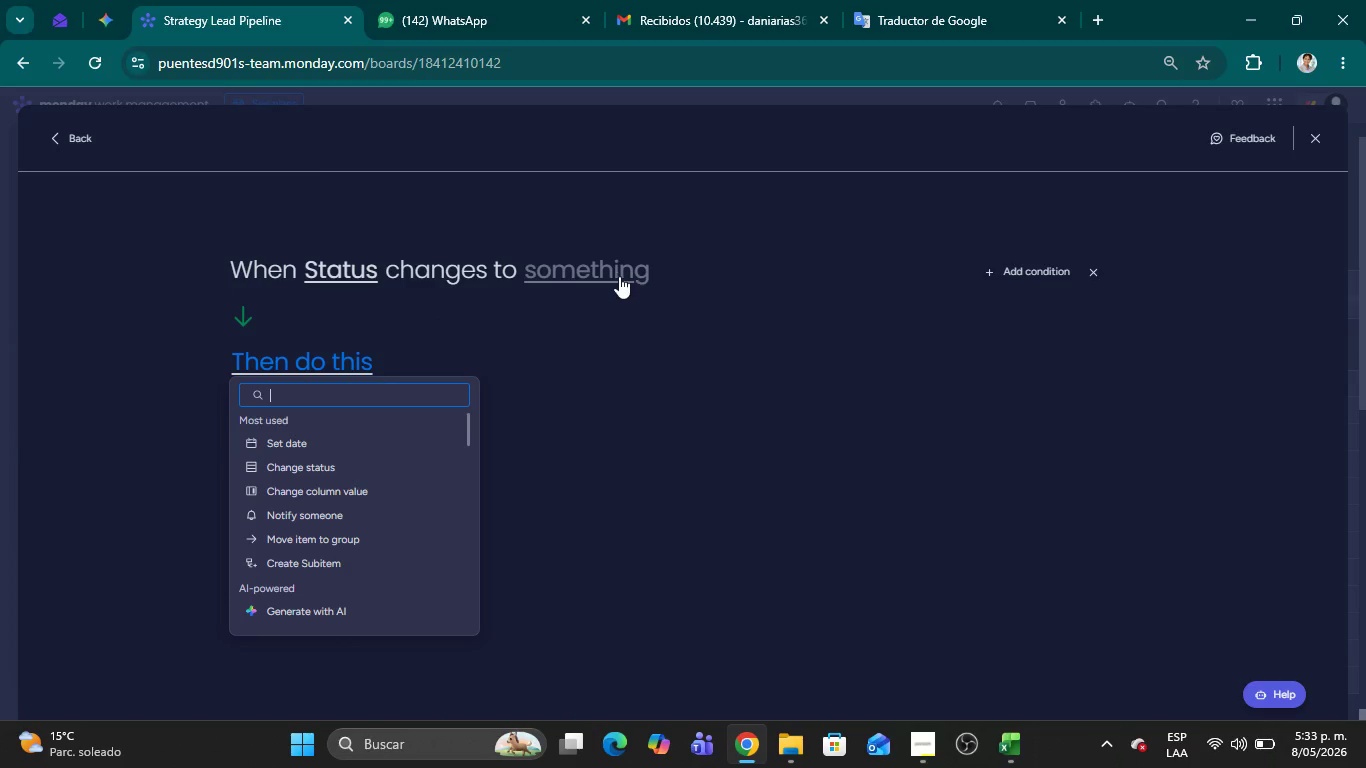 
left_click([615, 272])
 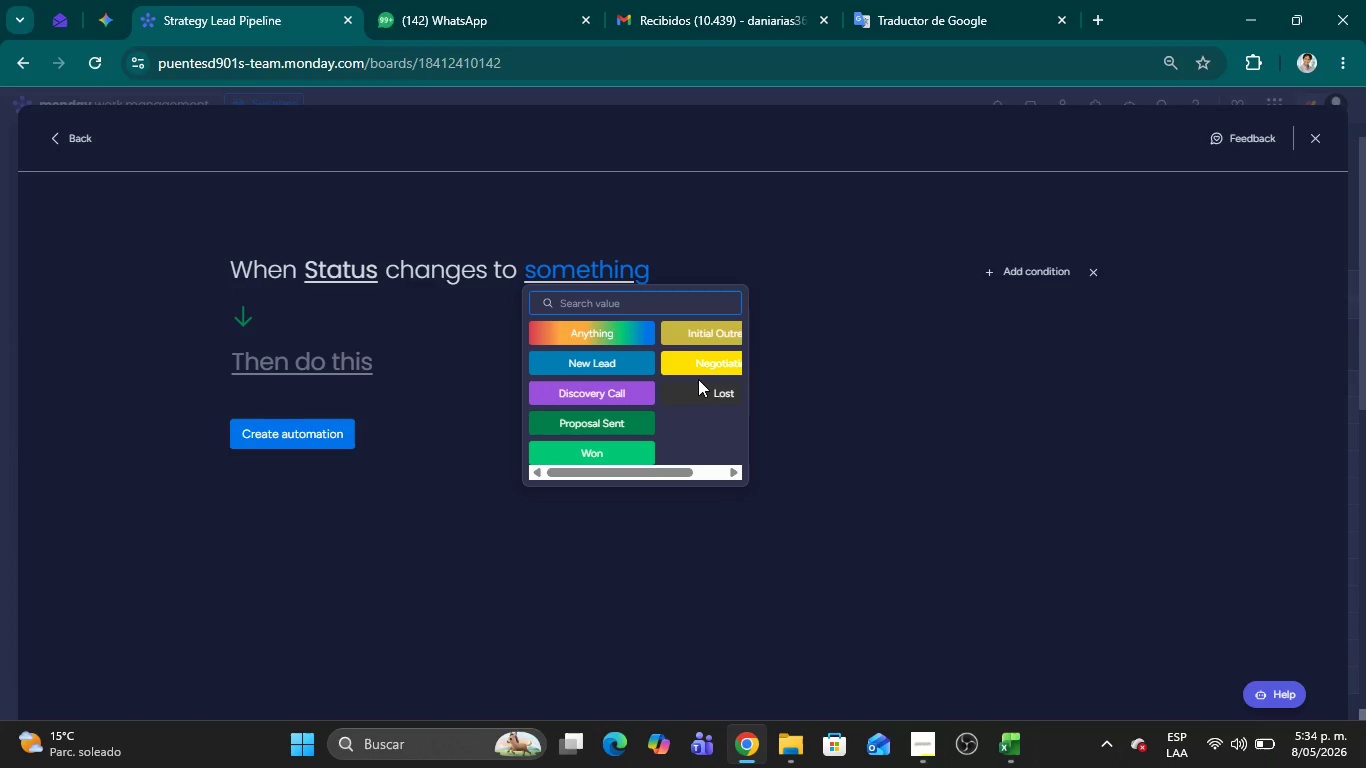 
left_click([697, 389])
 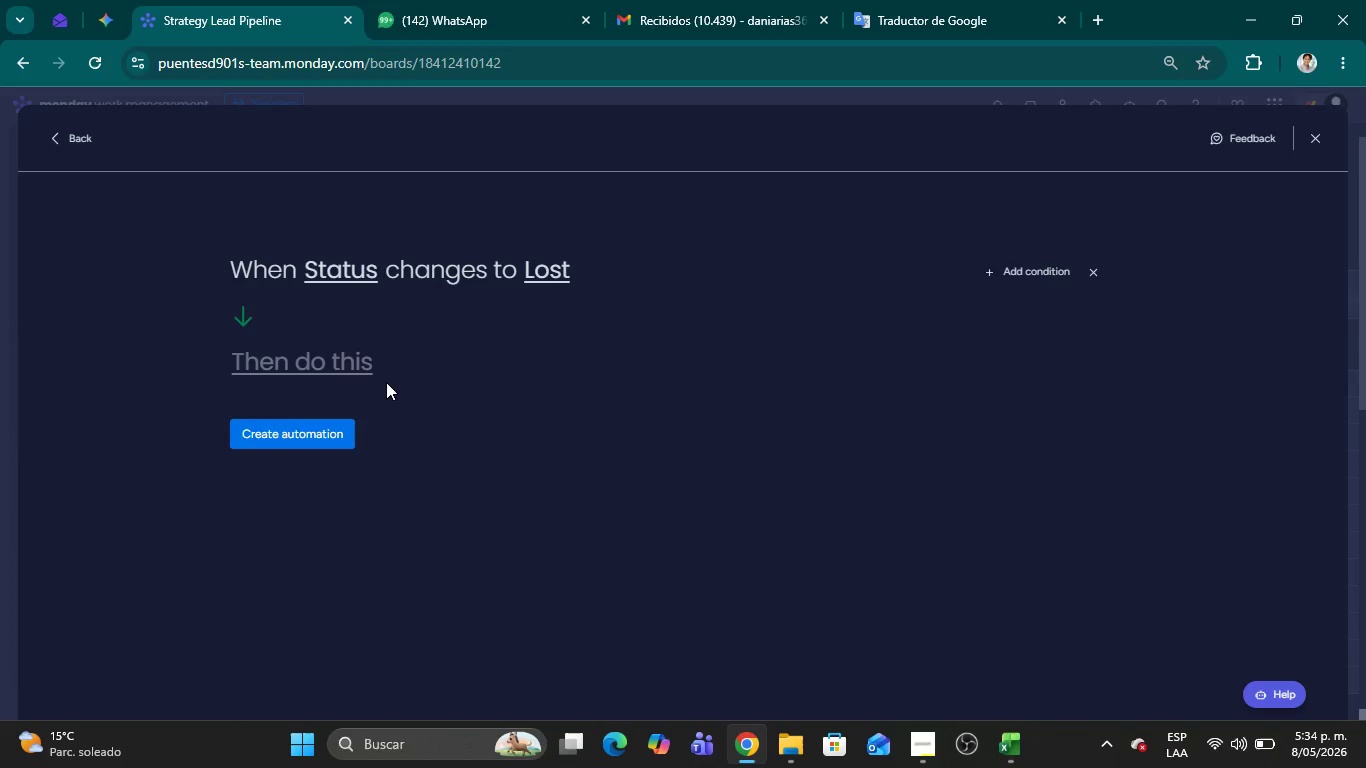 
left_click([343, 359])
 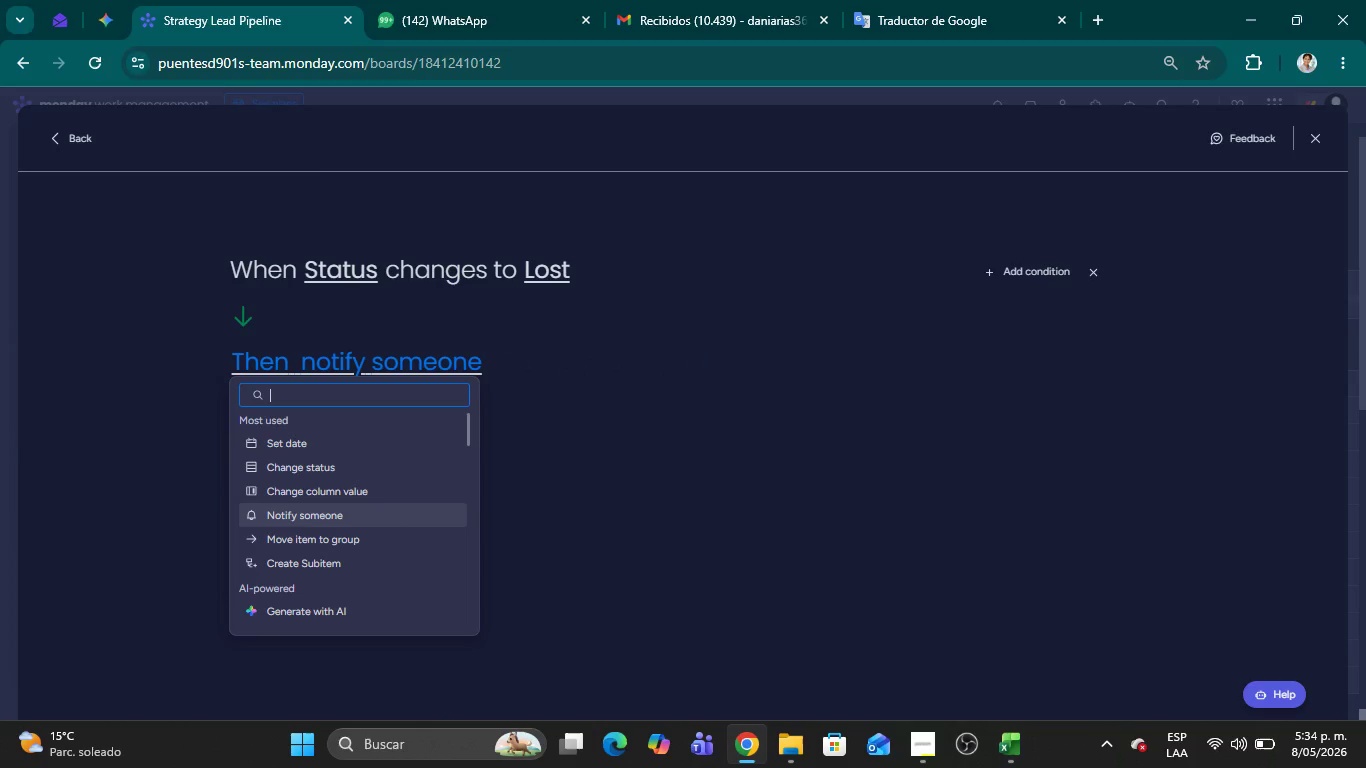 
left_click([378, 532])
 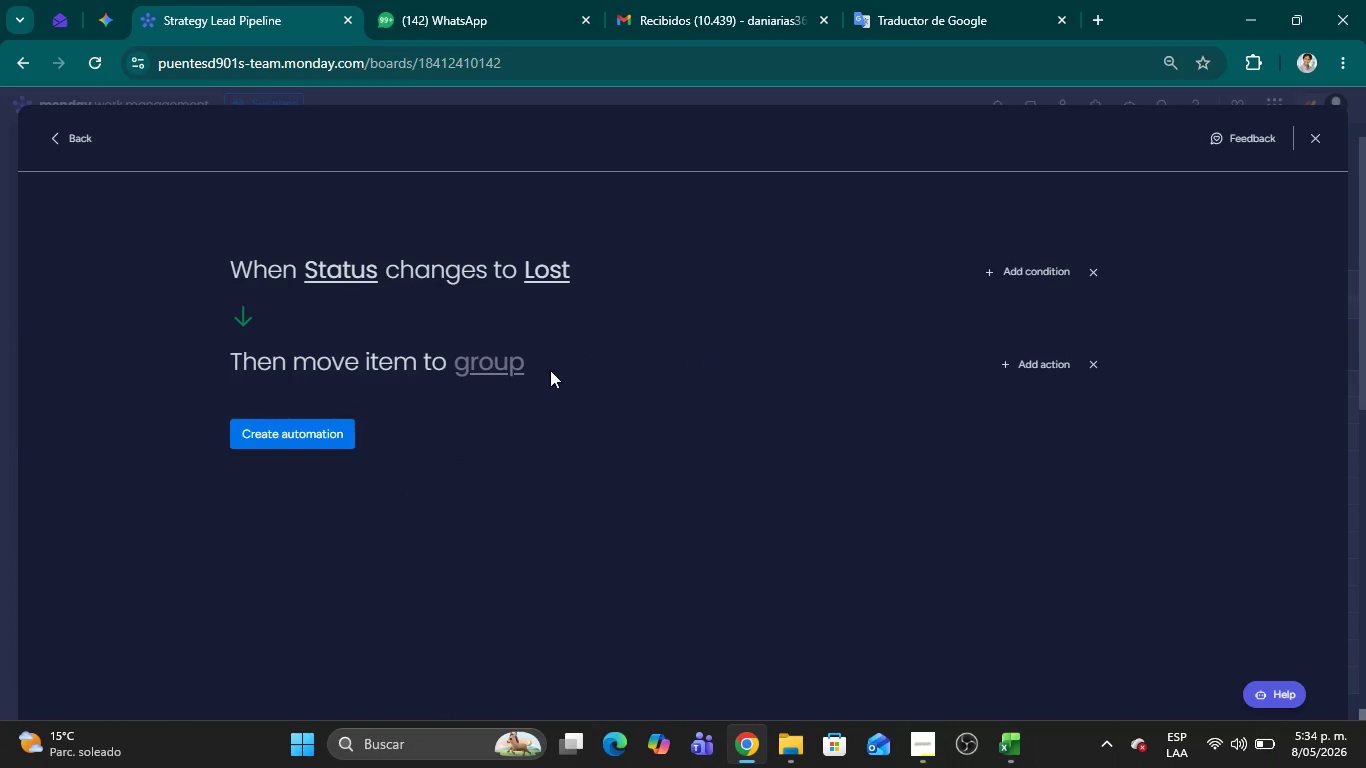 
left_click([483, 362])
 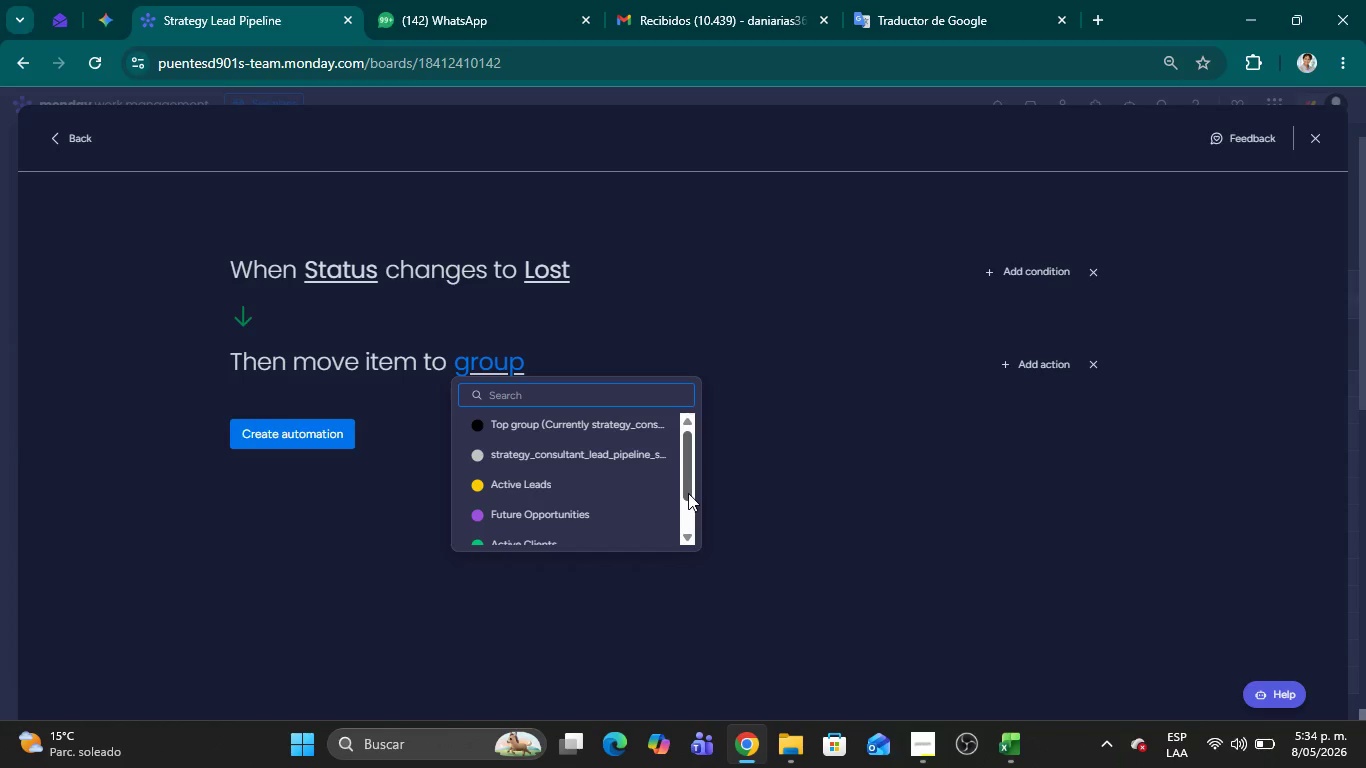 
double_click([690, 492])
 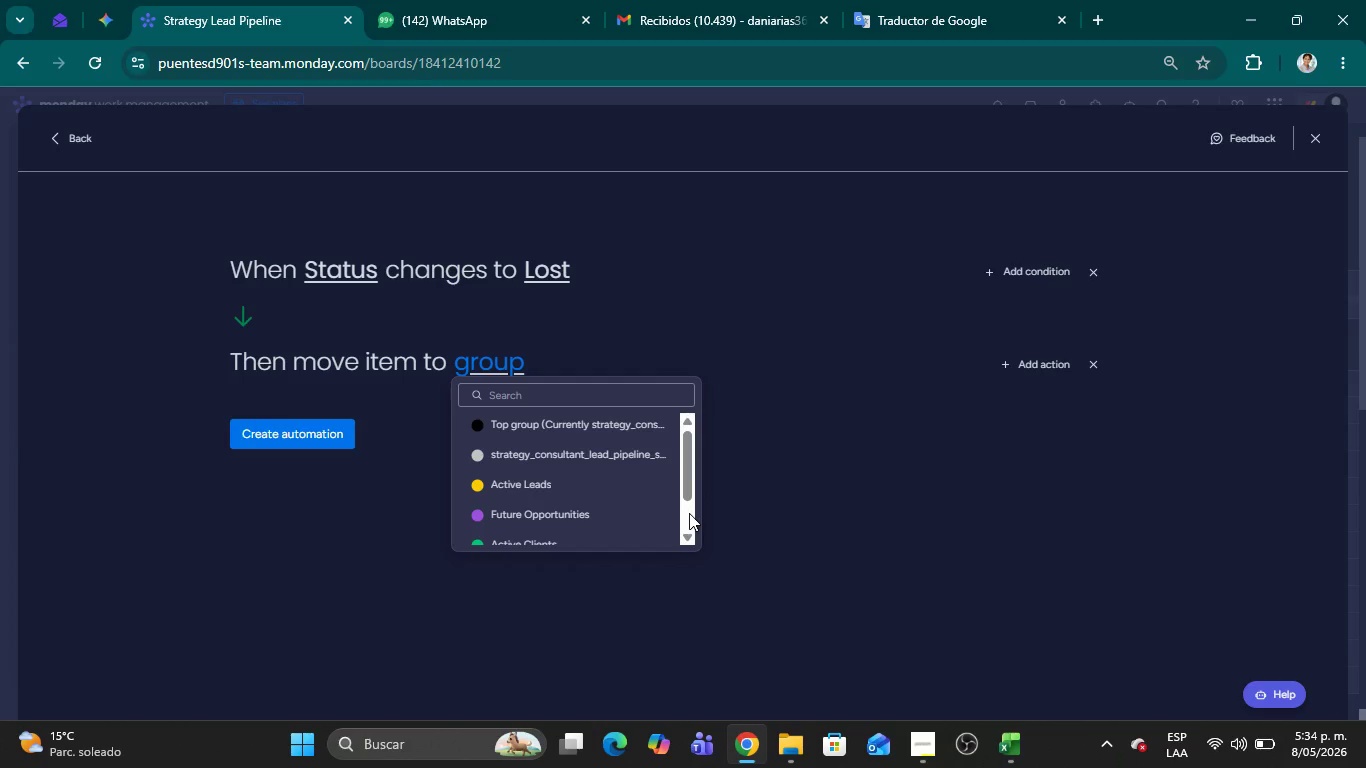 
left_click([689, 513])
 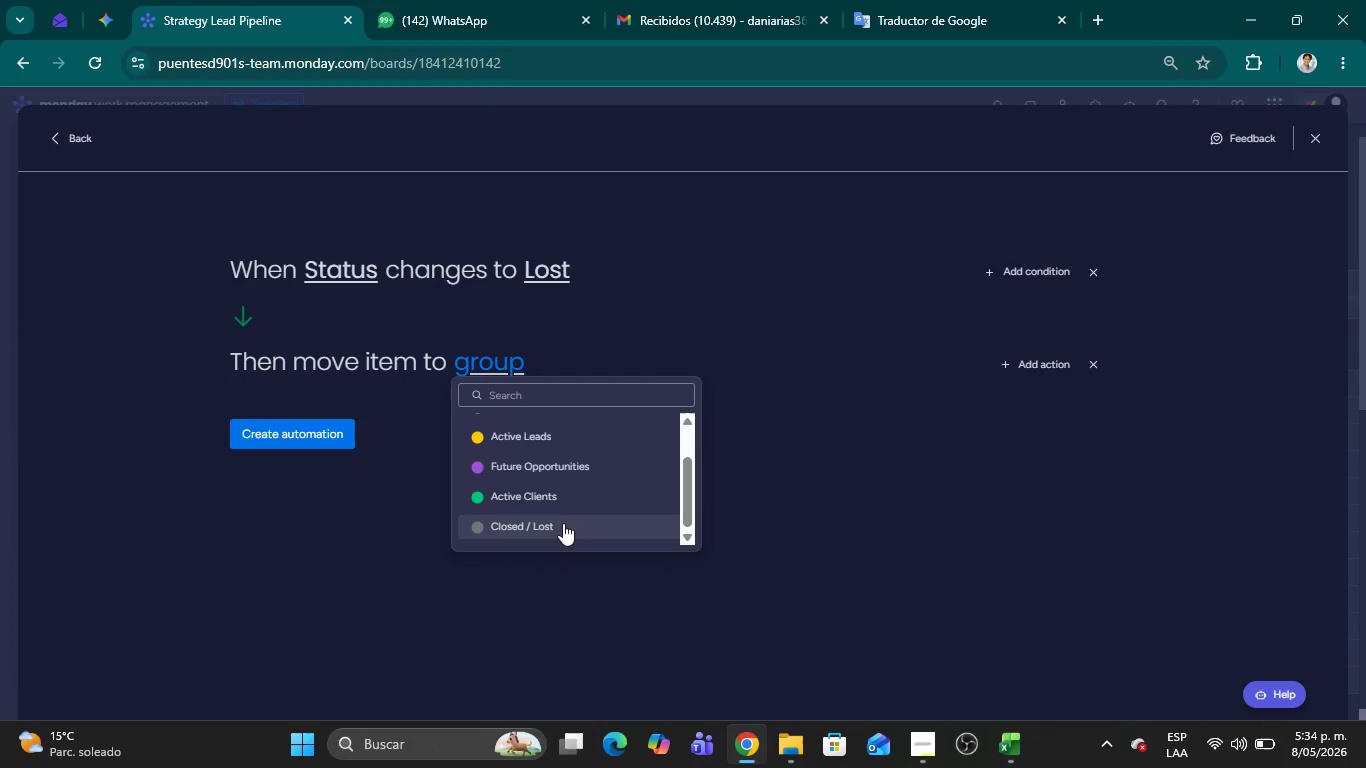 
left_click([562, 523])
 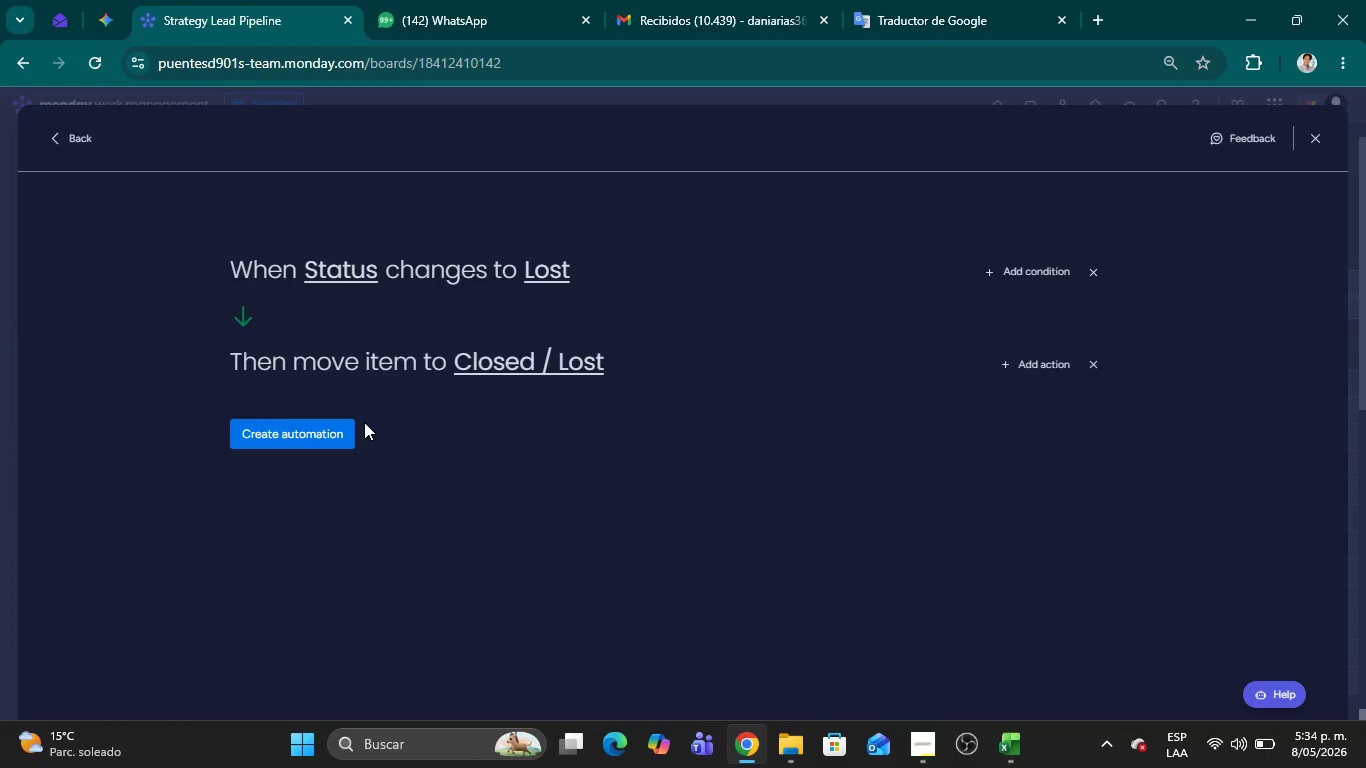 
wait(7.03)
 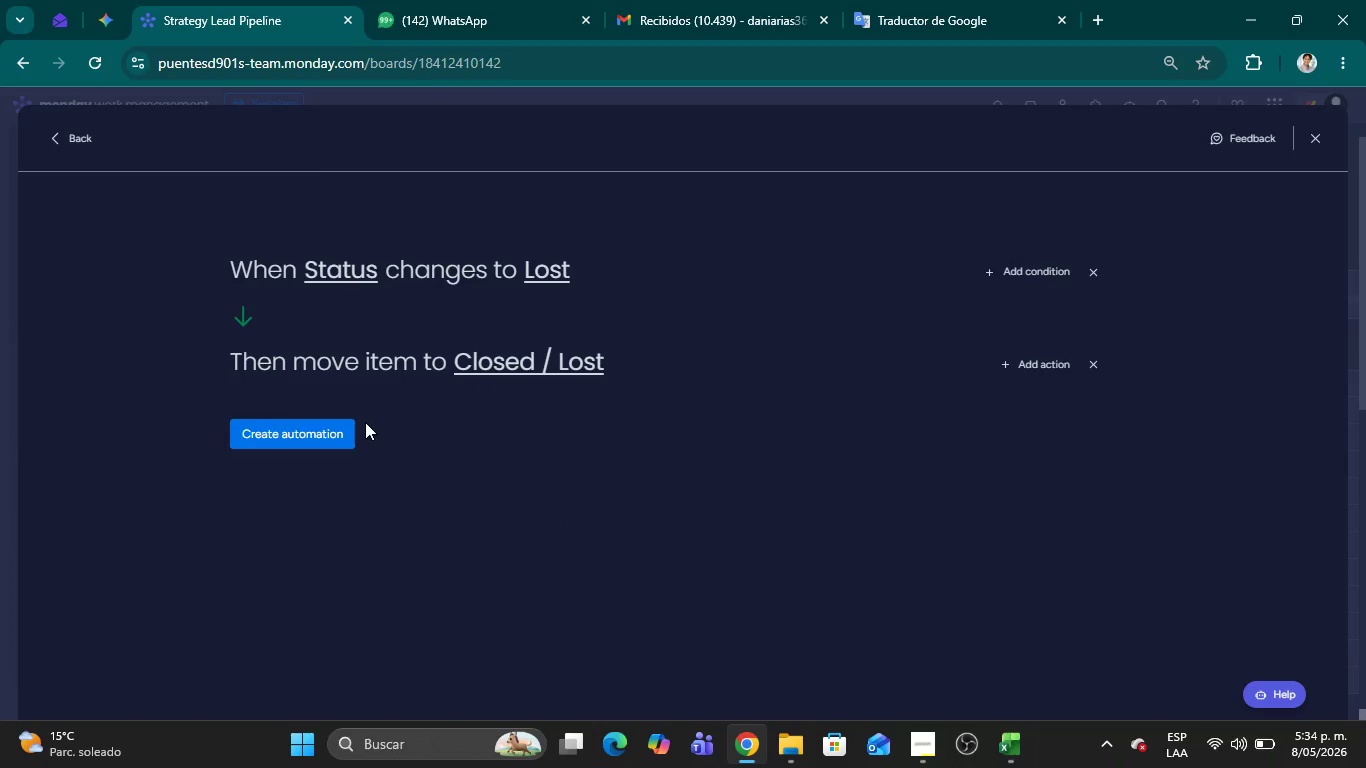 
left_click([321, 426])
 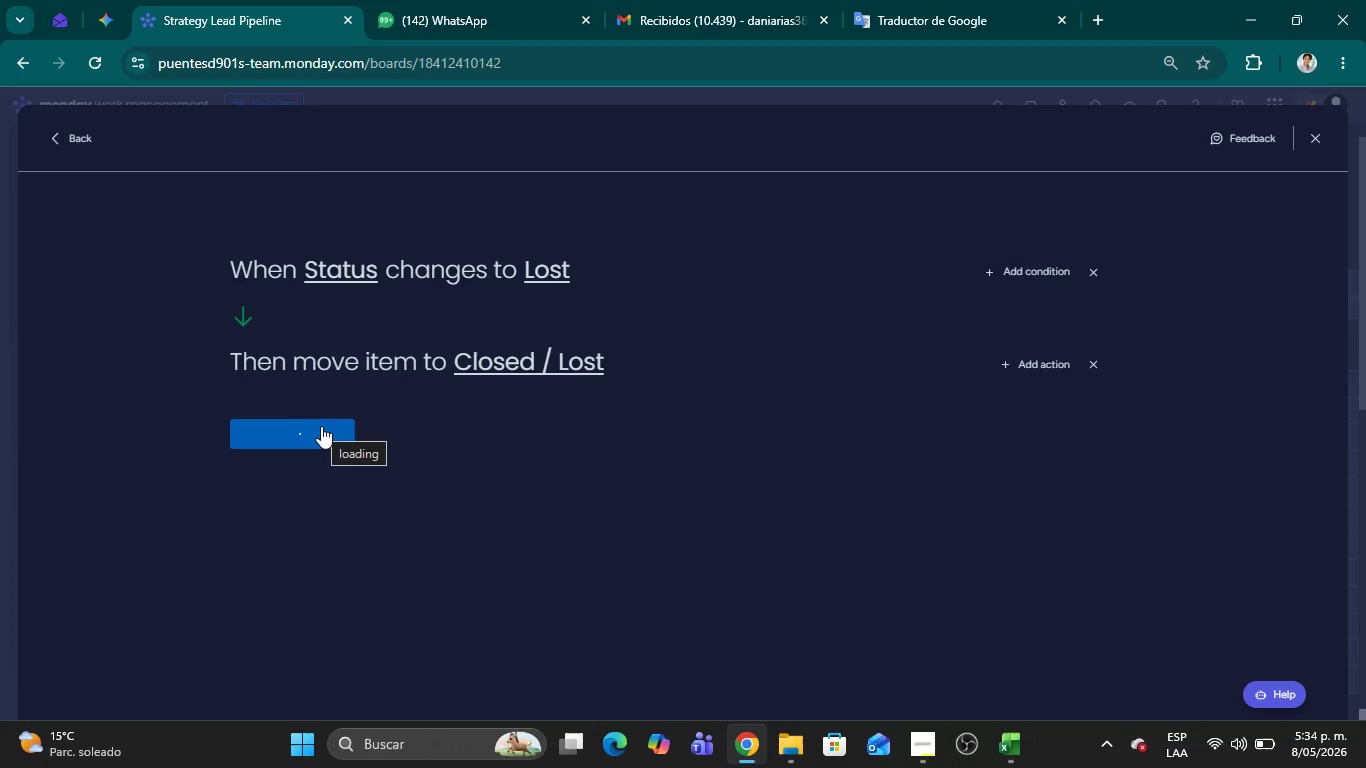 
wait(10.31)
 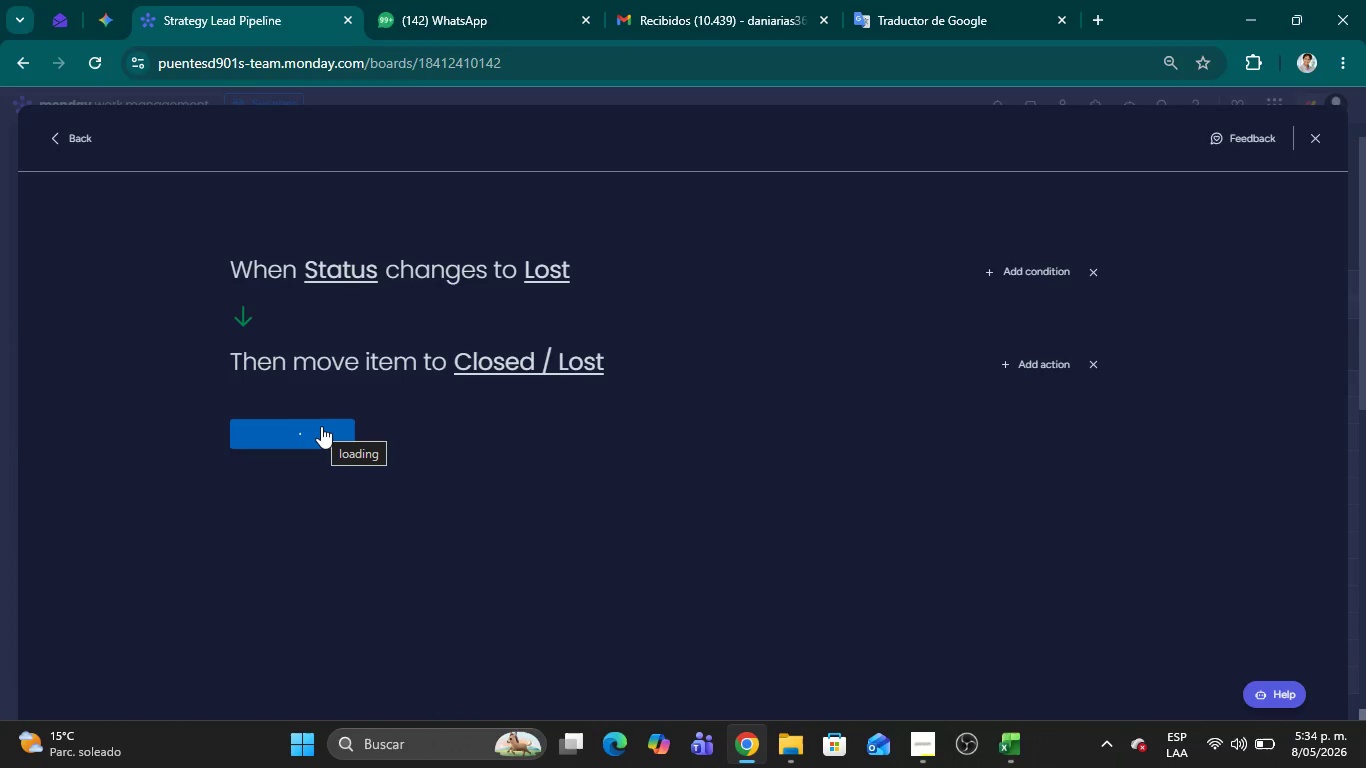 
left_click([459, 401])
 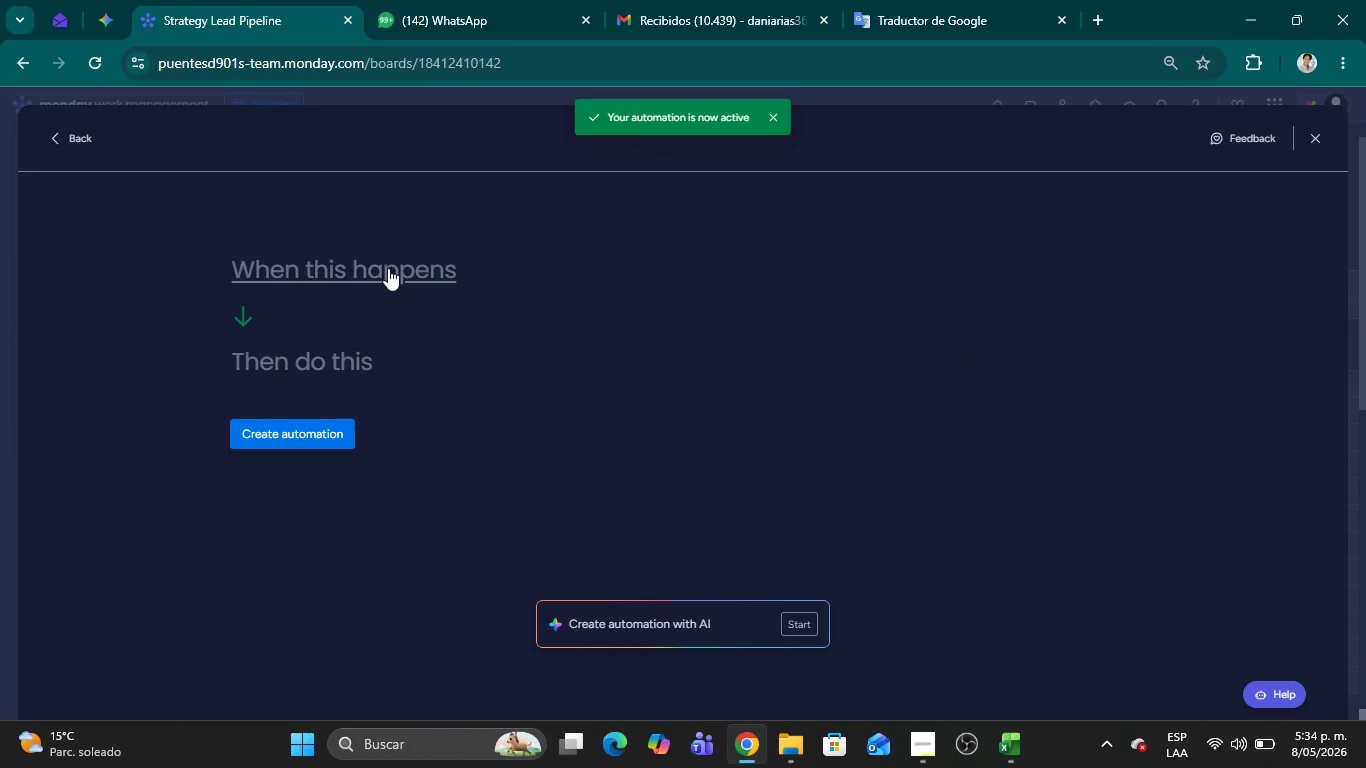 
left_click([388, 268])
 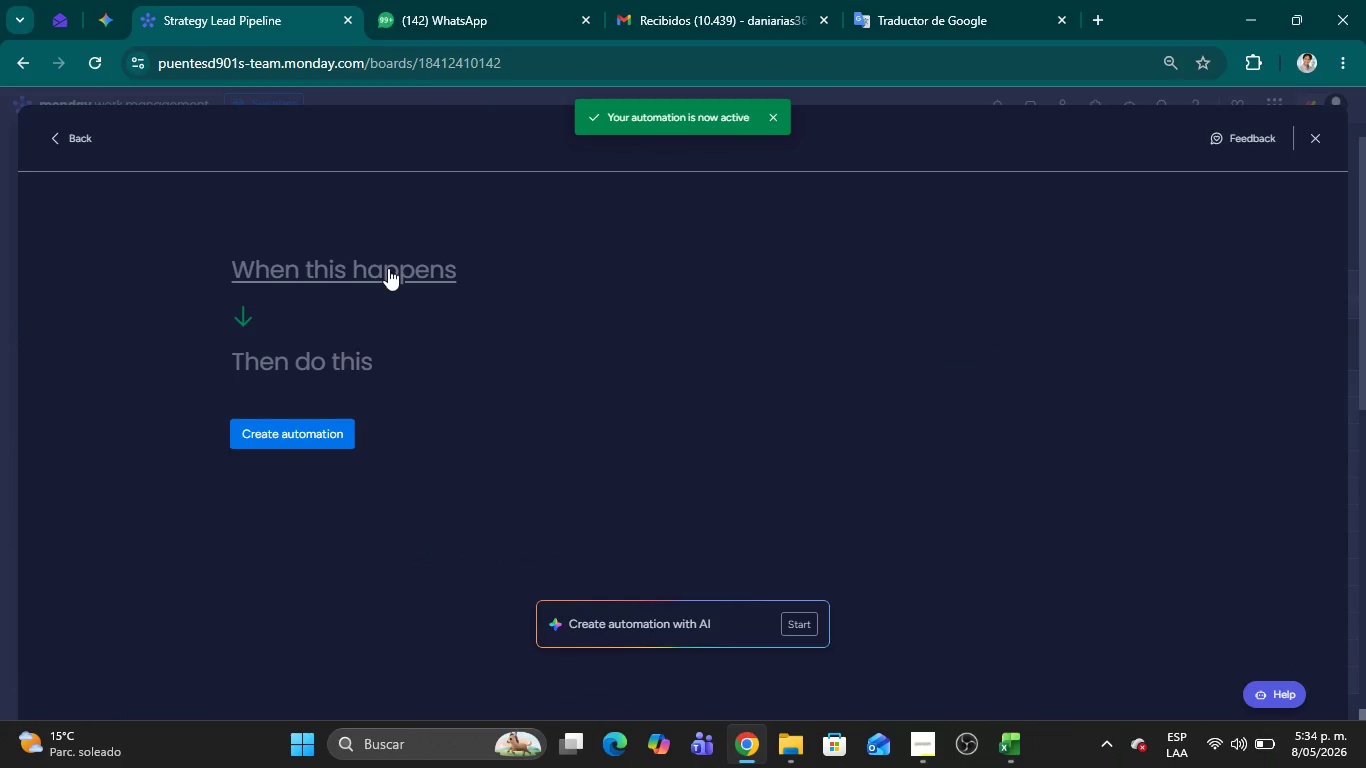 
mouse_move([454, 396])
 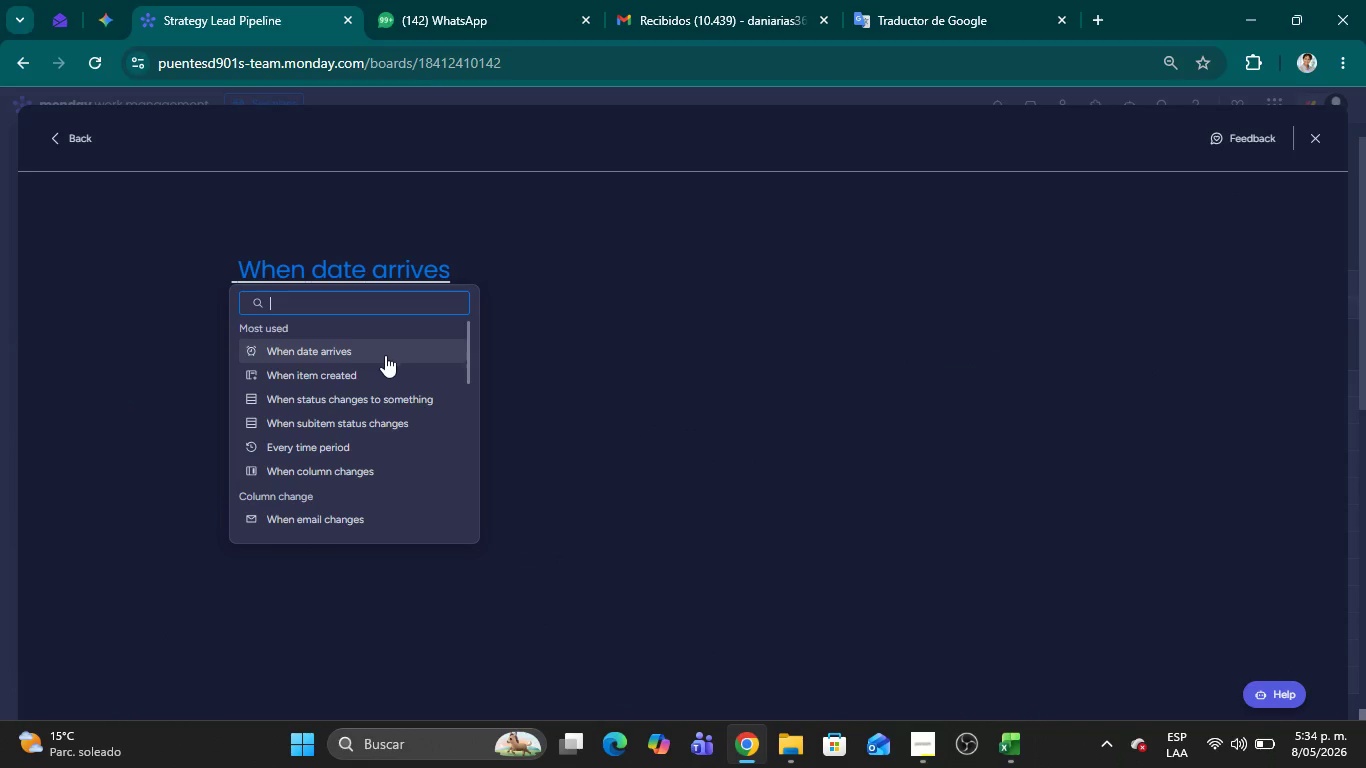 
left_click([385, 355])
 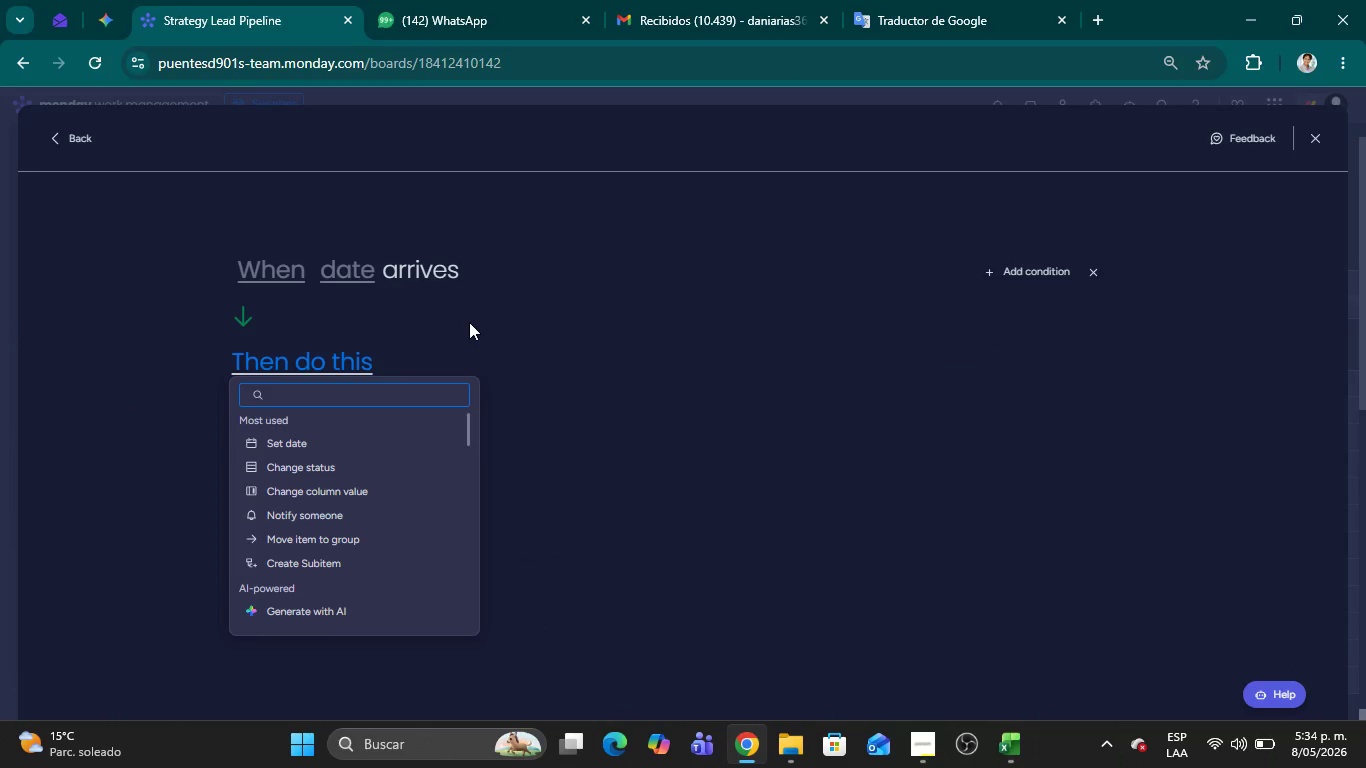 
left_click([359, 273])
 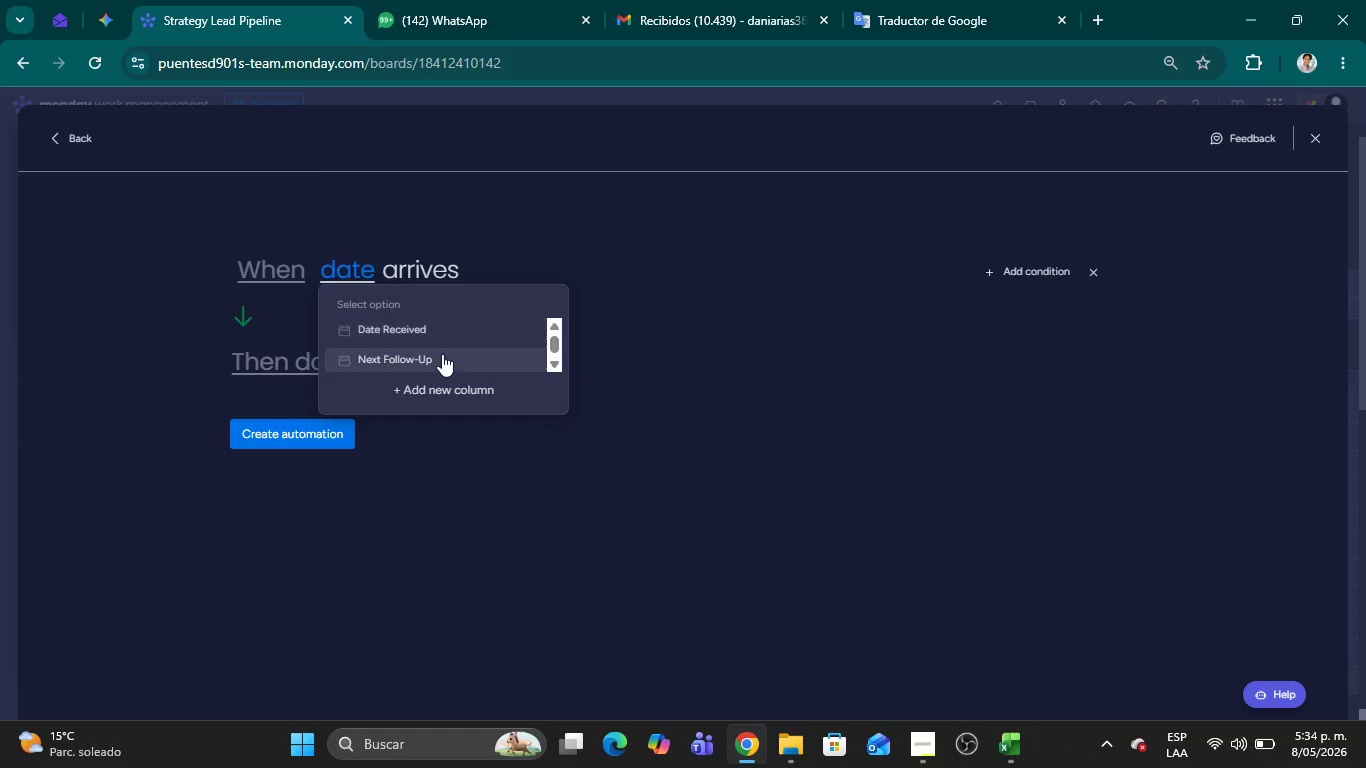 
left_click([442, 358])
 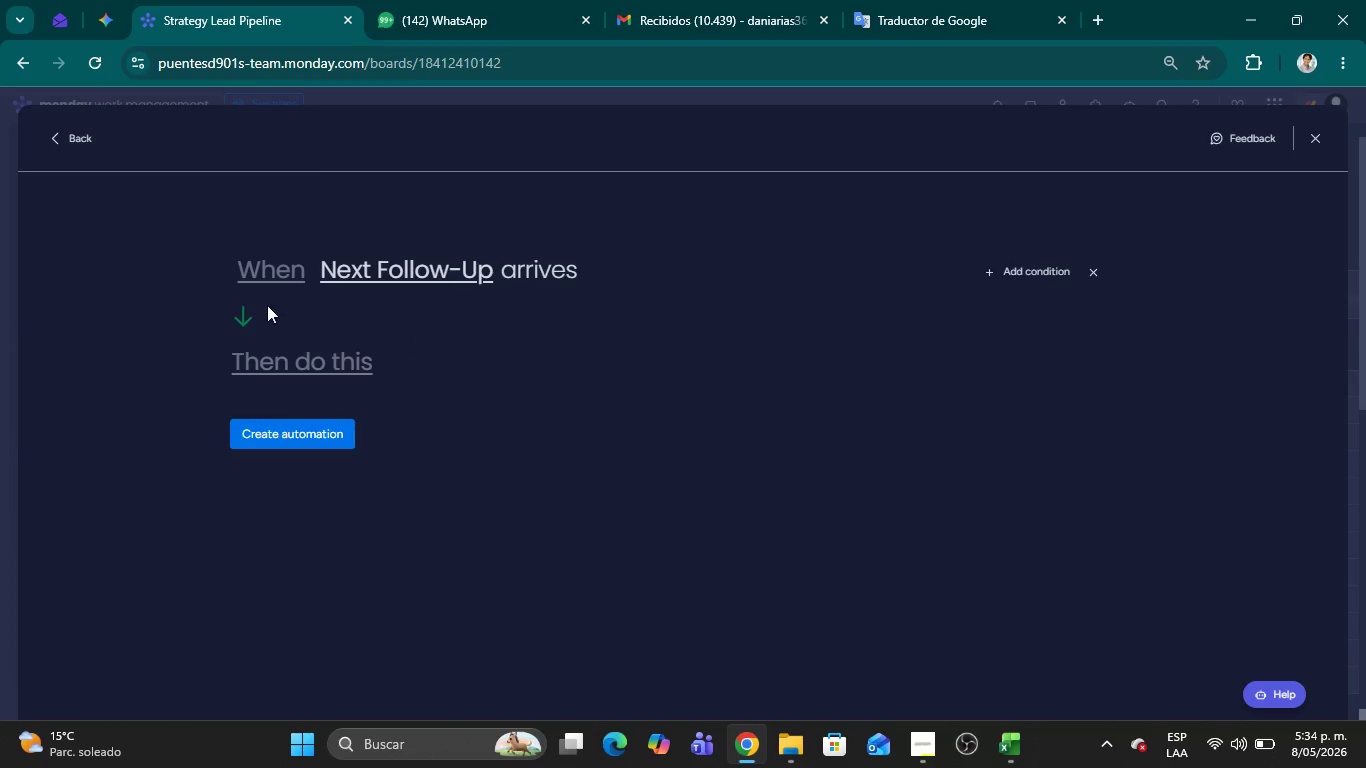 
left_click([251, 282])
 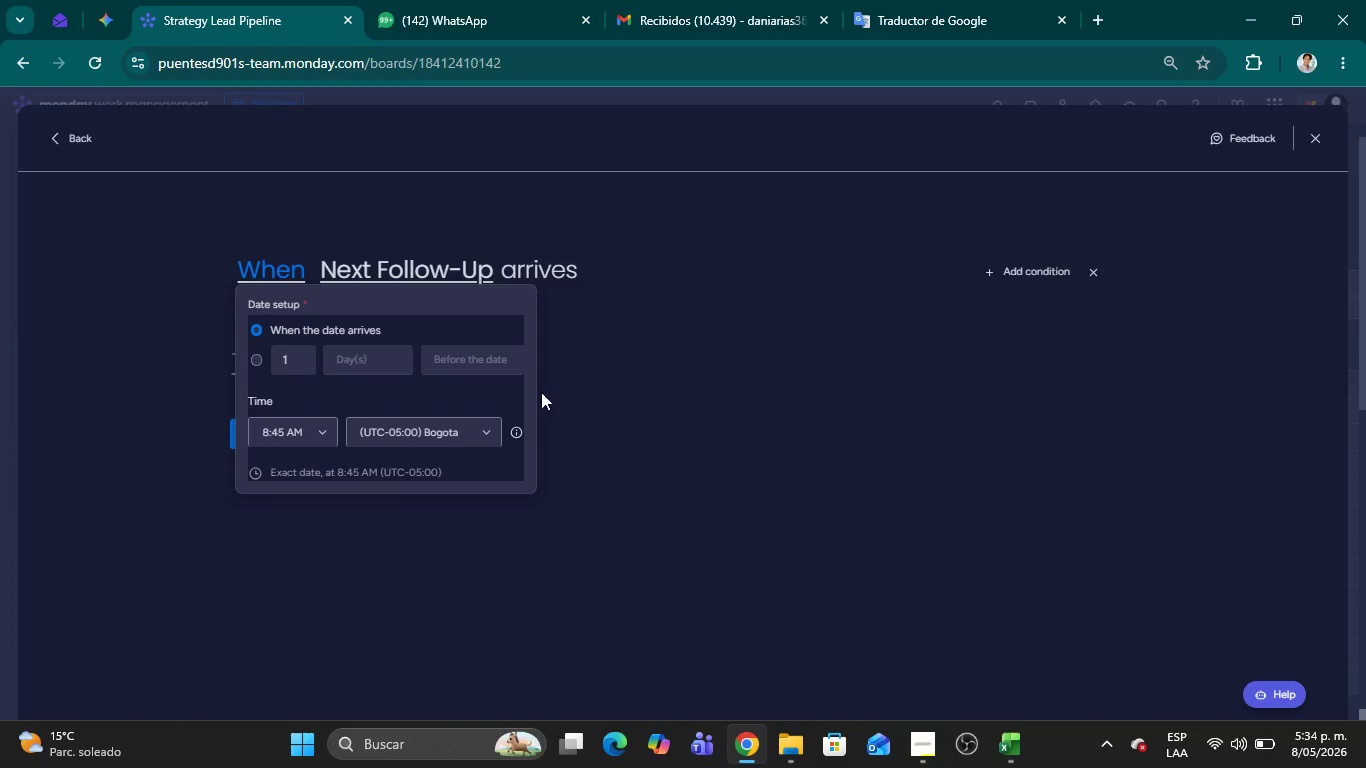 
left_click([597, 425])
 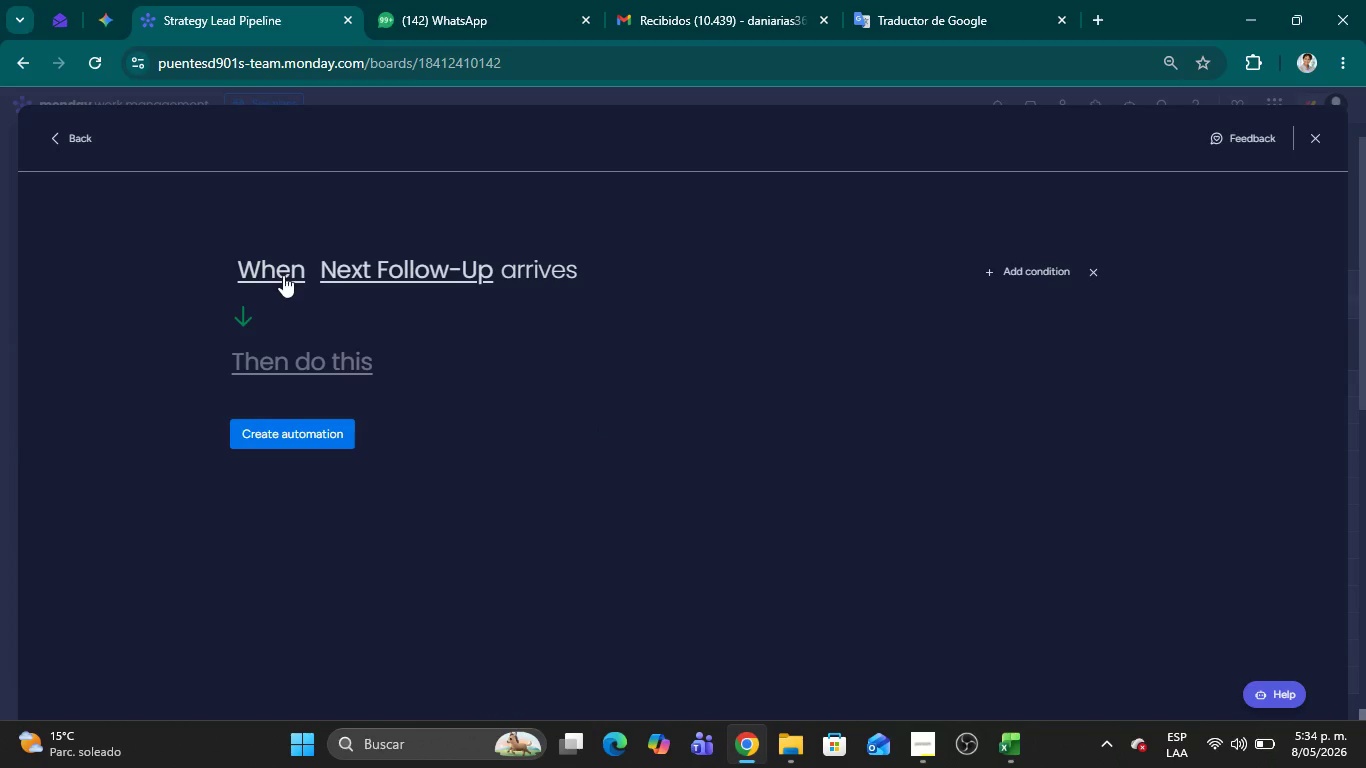 
left_click([281, 268])
 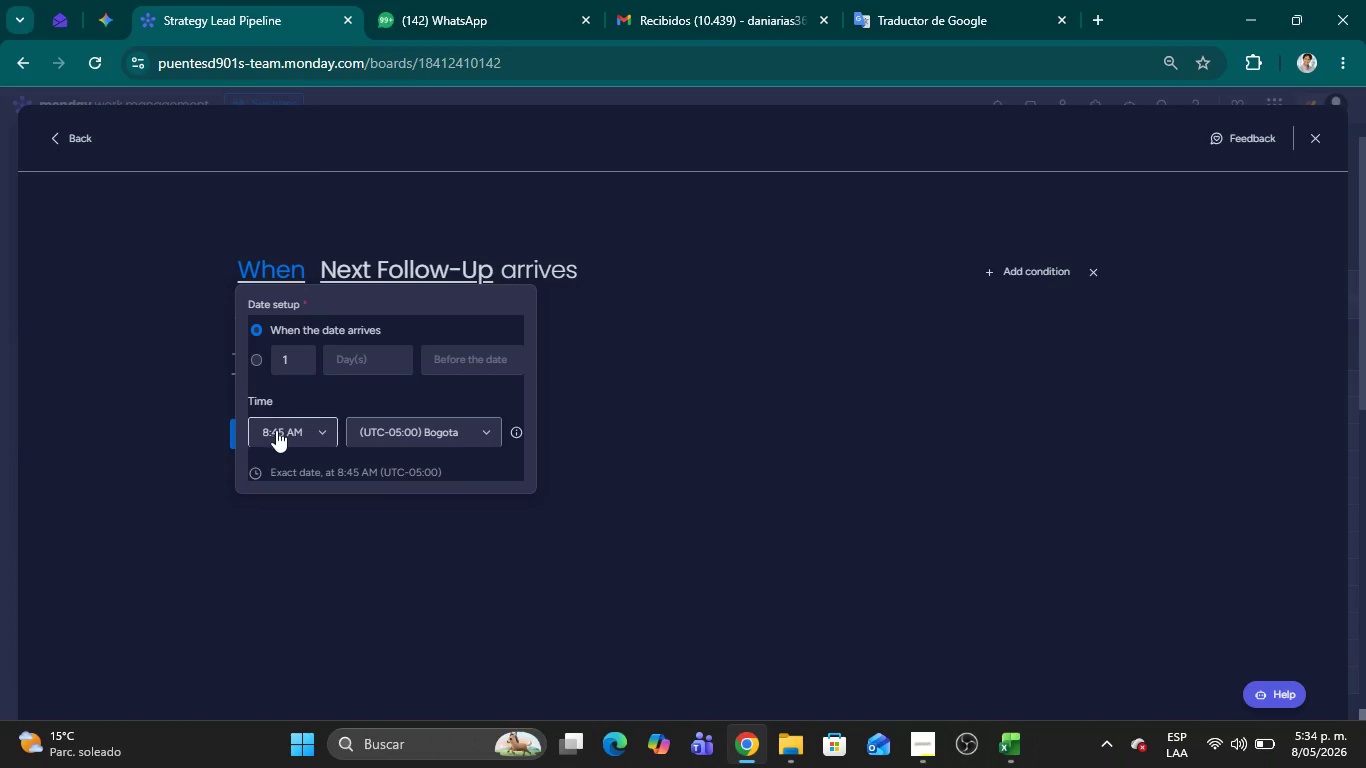 
left_click([304, 426])
 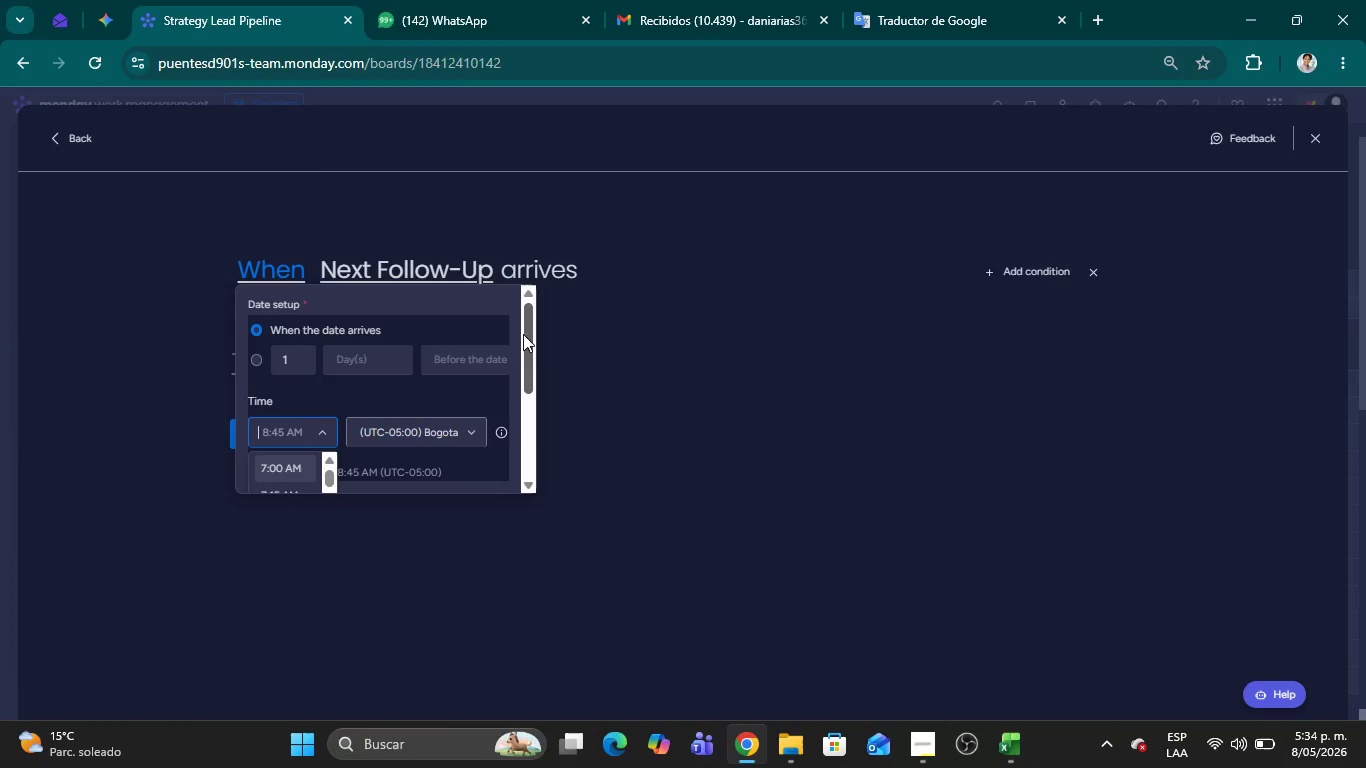 
left_click_drag(start_coordinate=[527, 337], to_coordinate=[525, 433])
 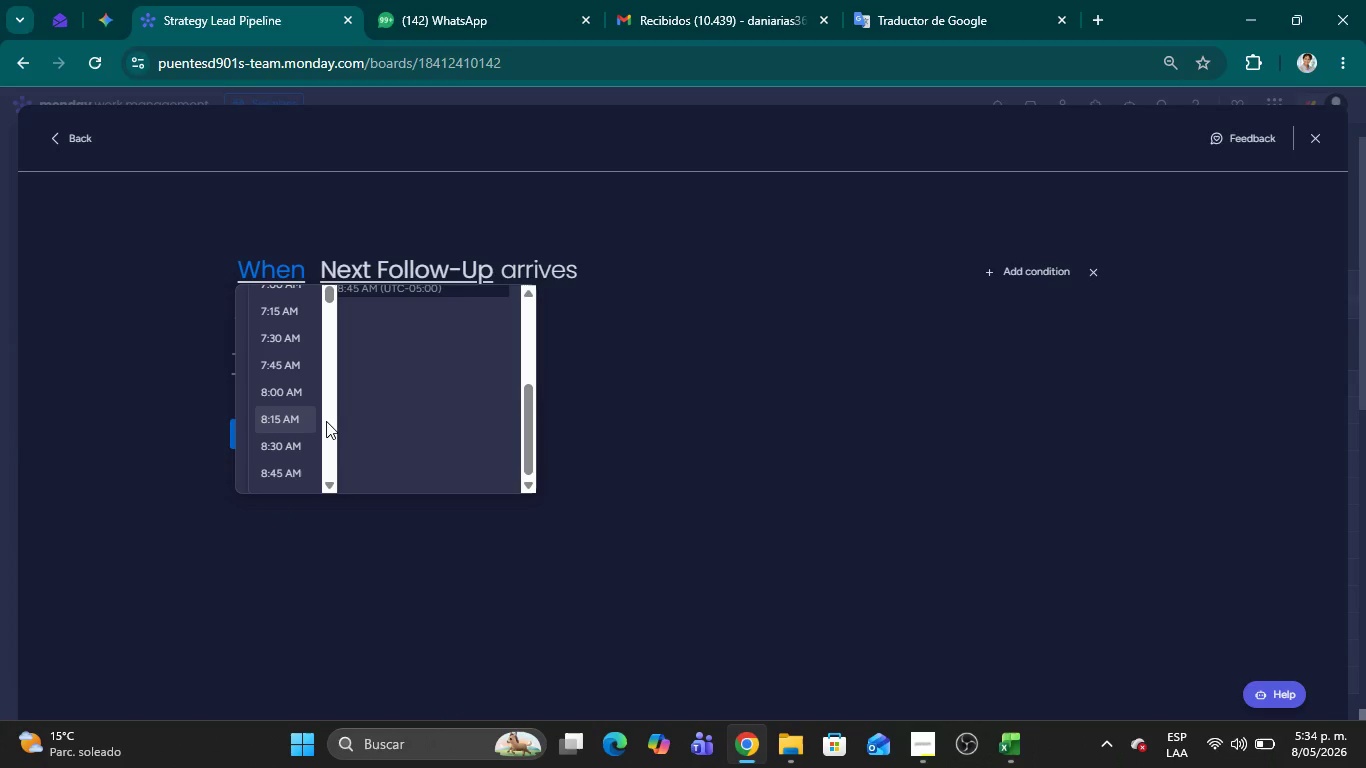 
left_click([326, 421])
 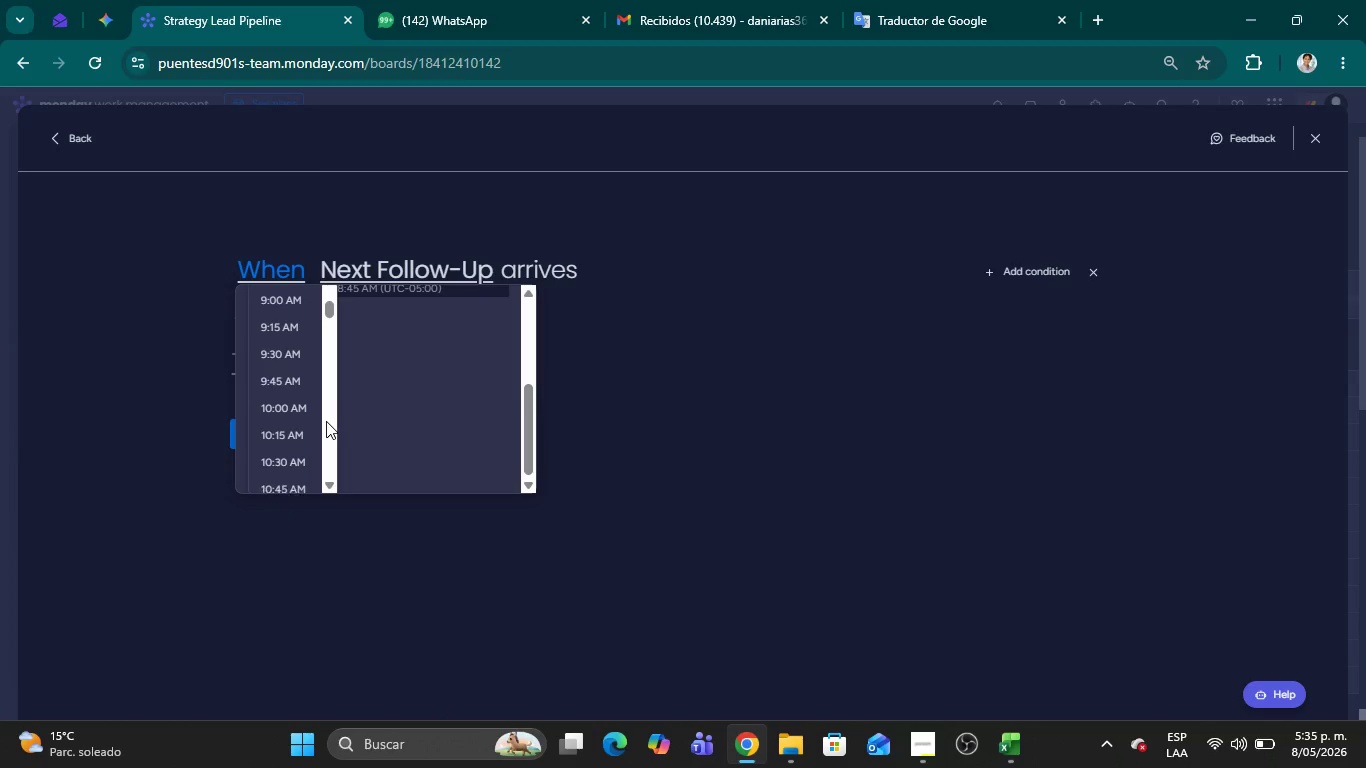 
double_click([326, 421])
 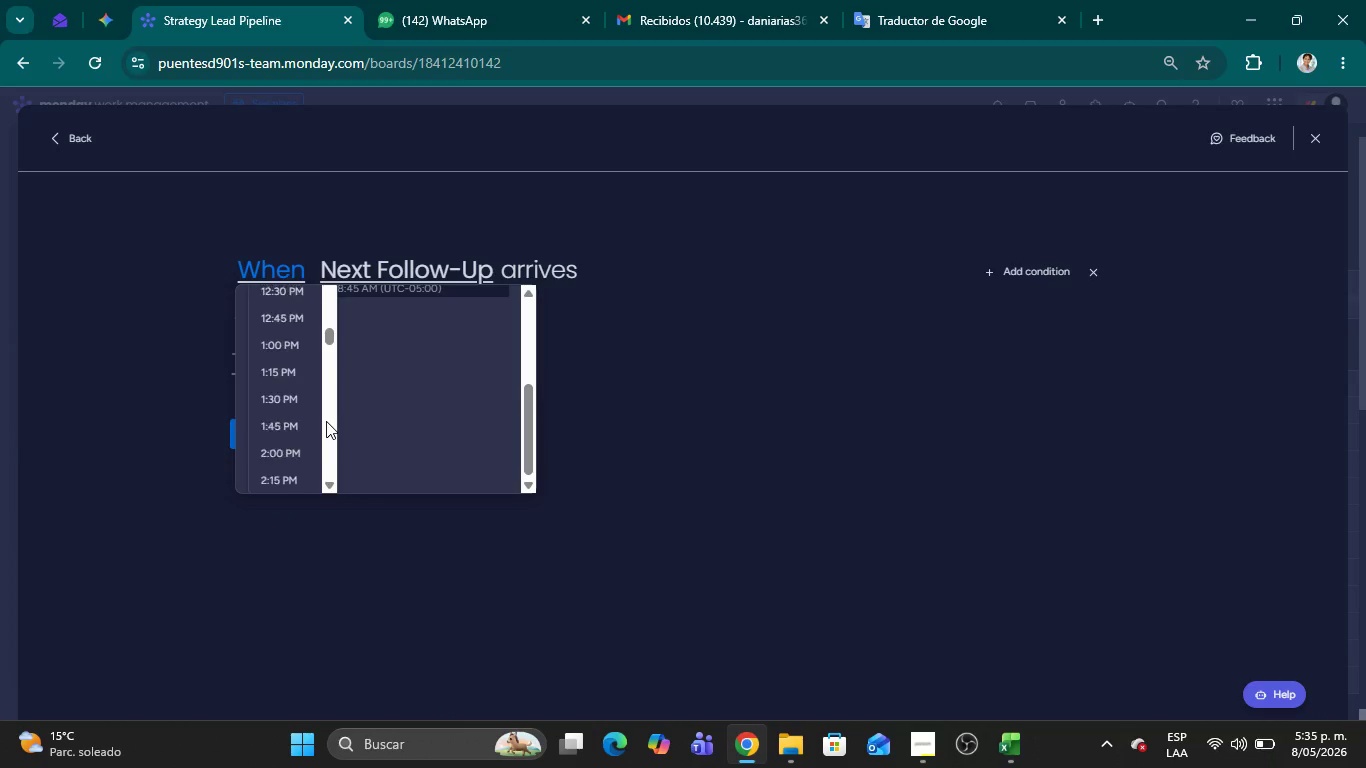 
triple_click([326, 421])
 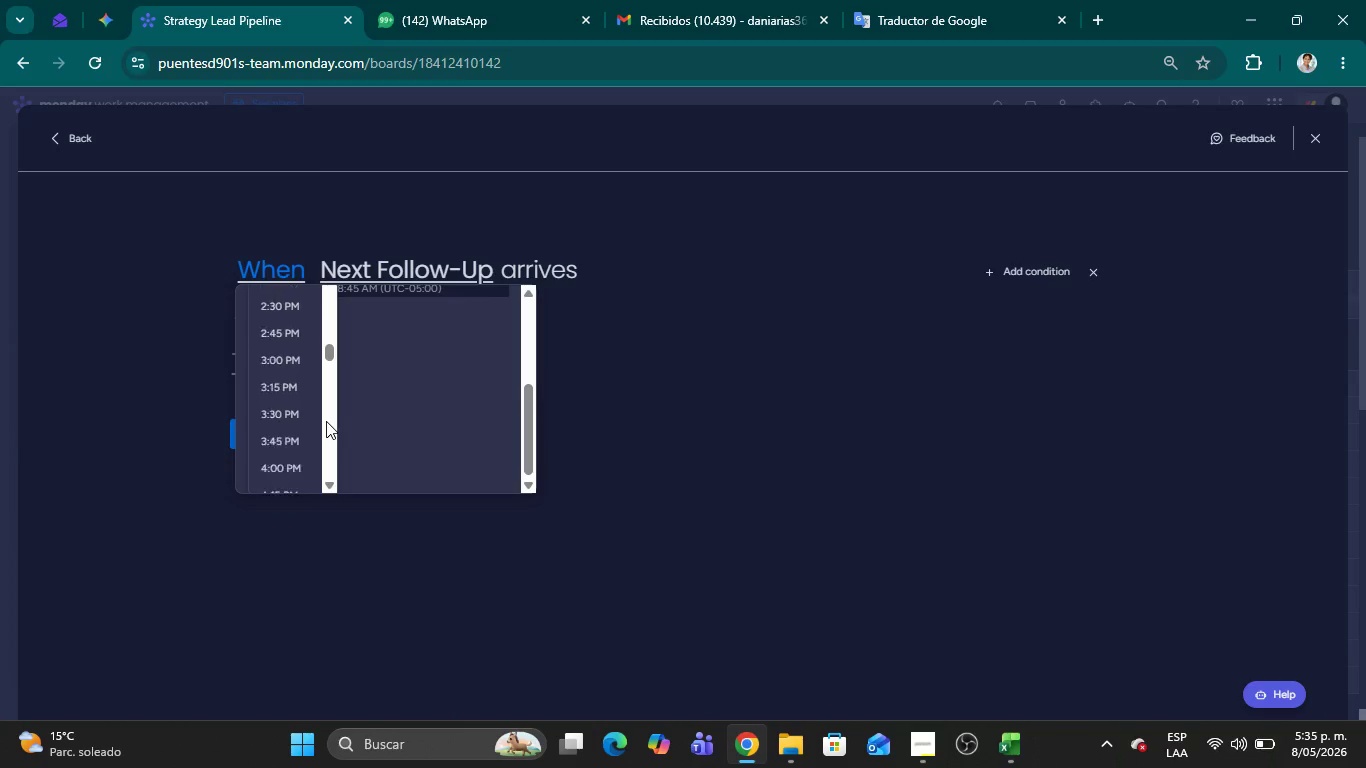 
triple_click([326, 421])
 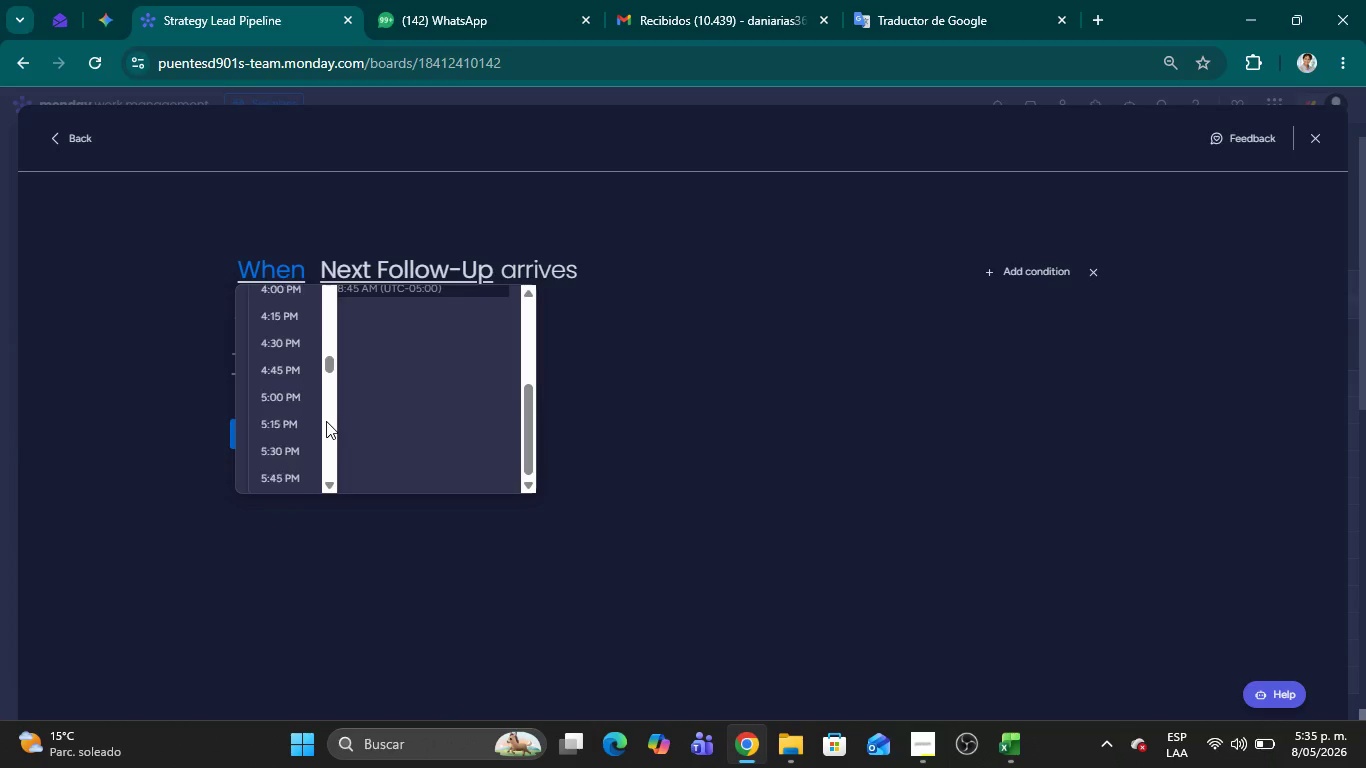 
triple_click([326, 421])
 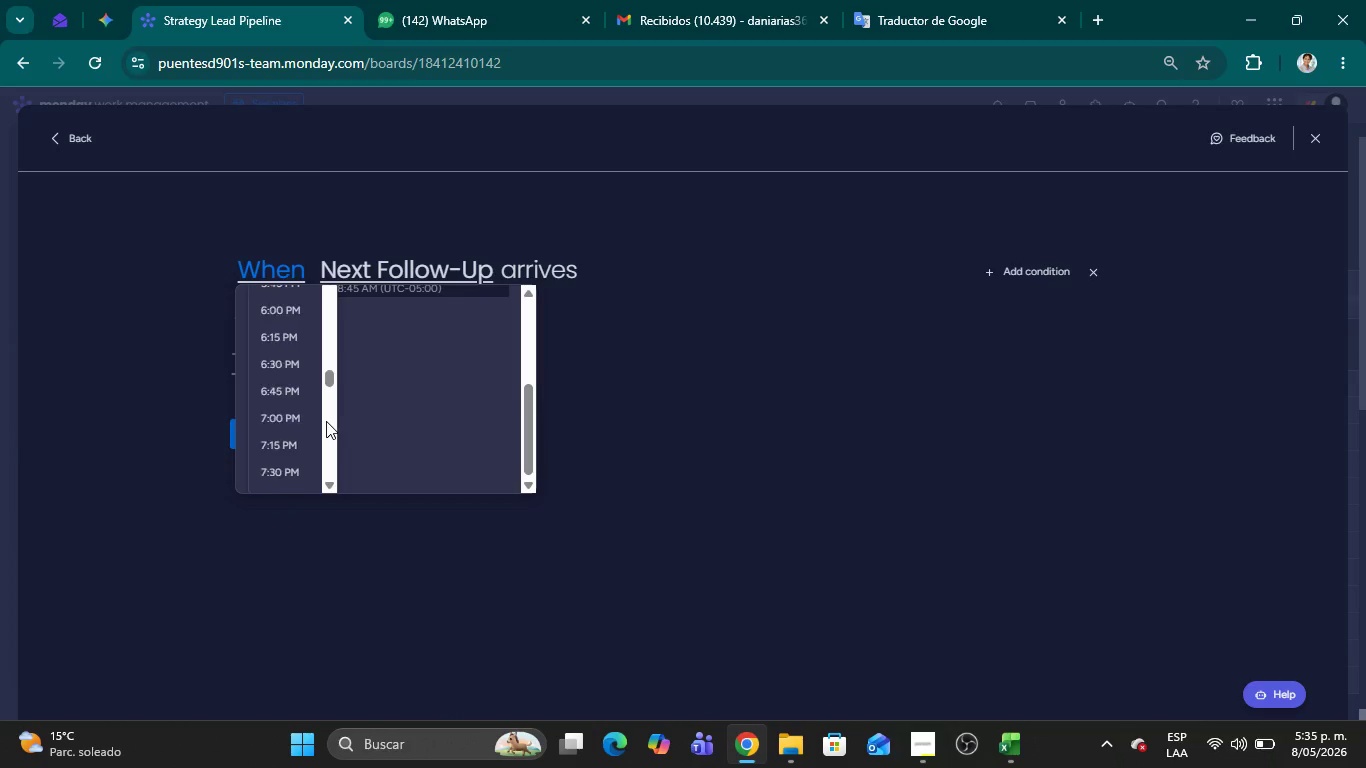 
triple_click([326, 421])
 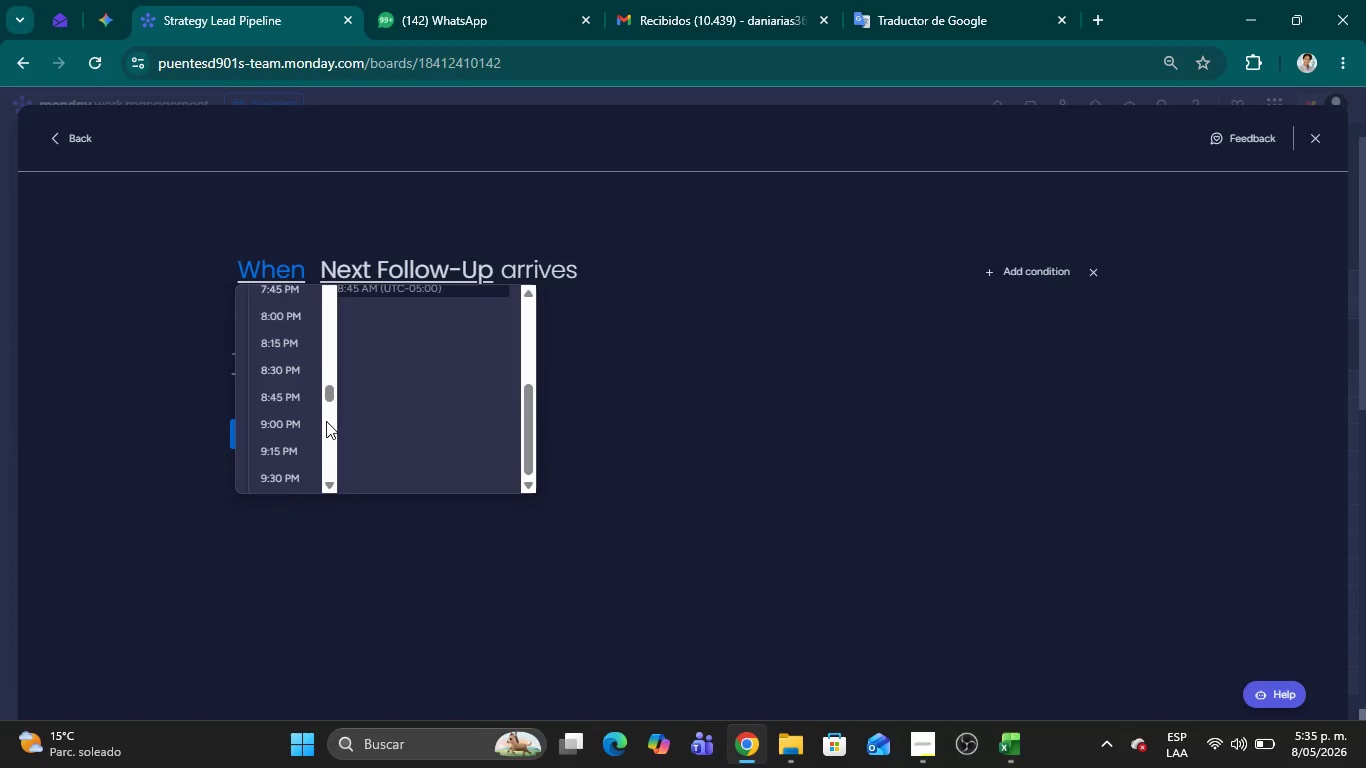 
triple_click([326, 421])
 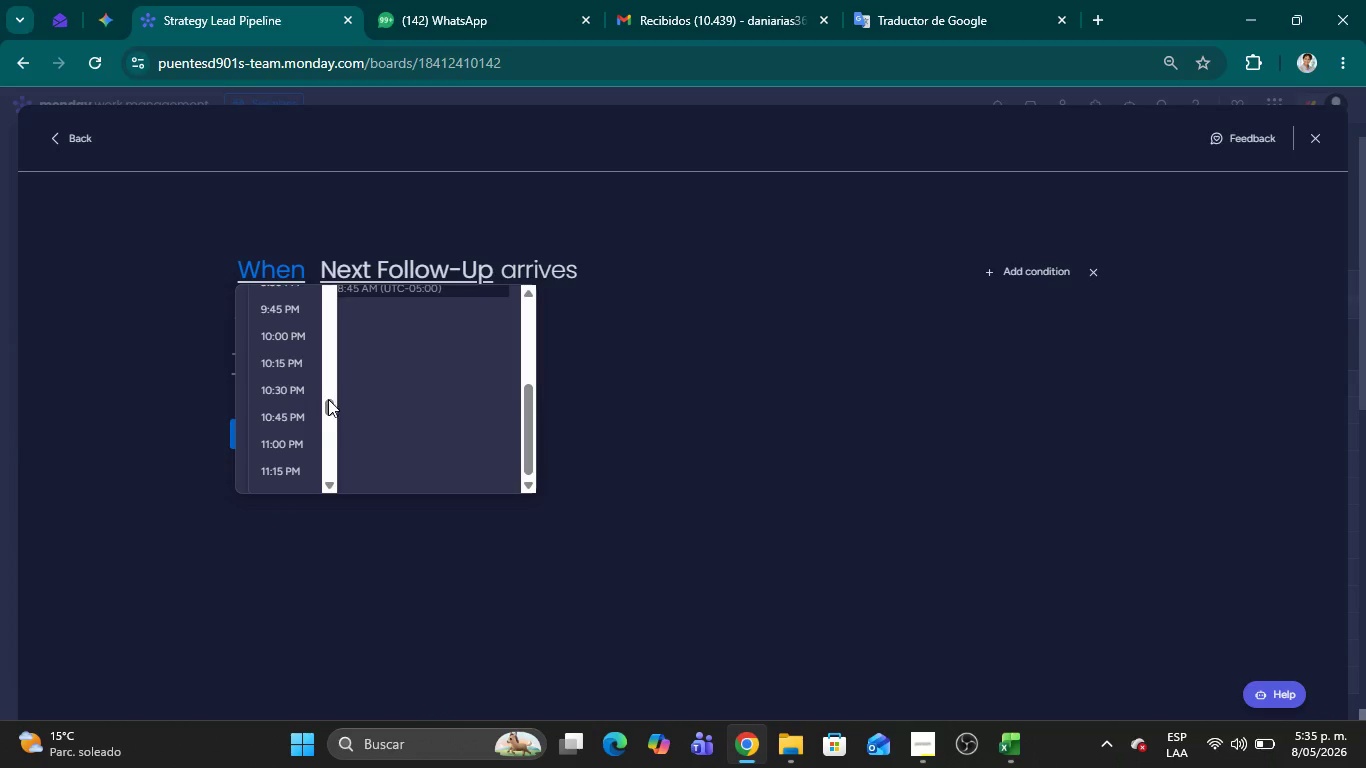 
left_click_drag(start_coordinate=[325, 402], to_coordinate=[328, 373])
 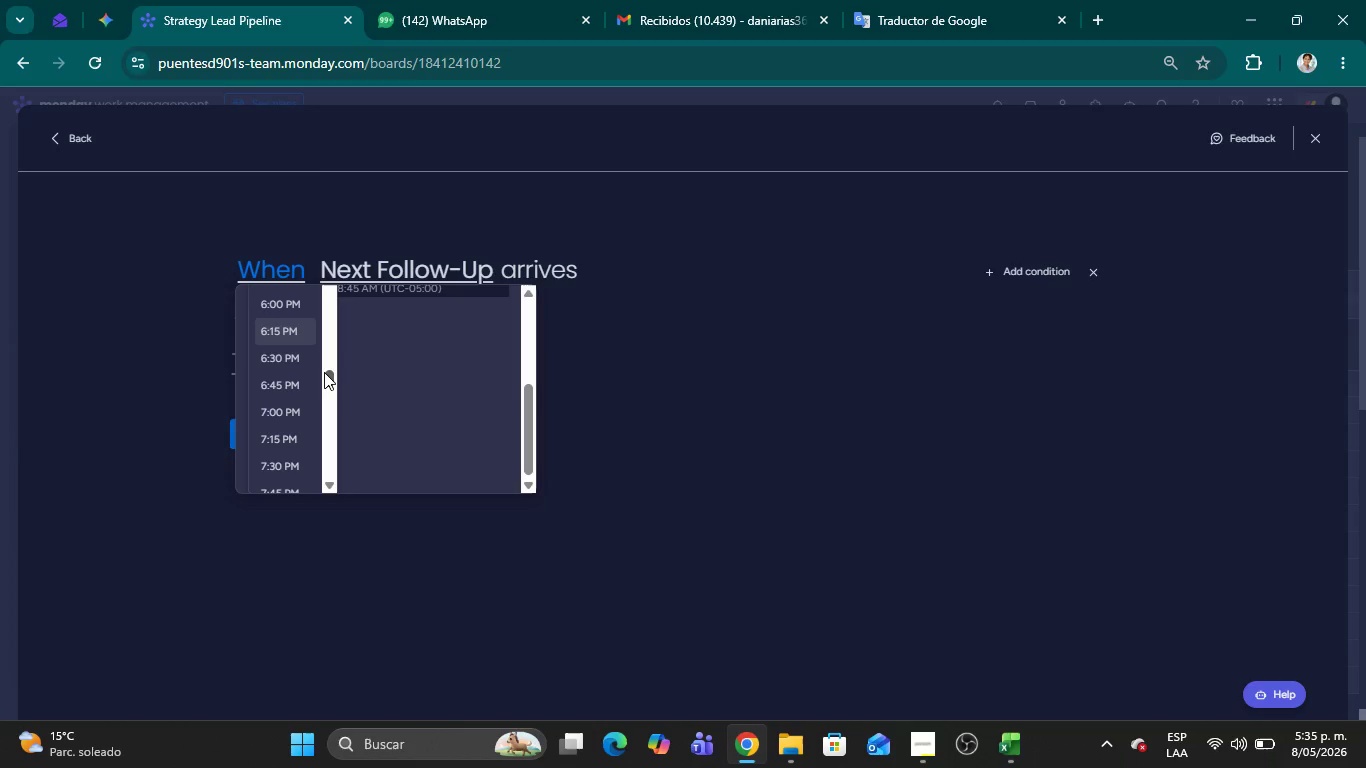 
left_click([329, 367])
 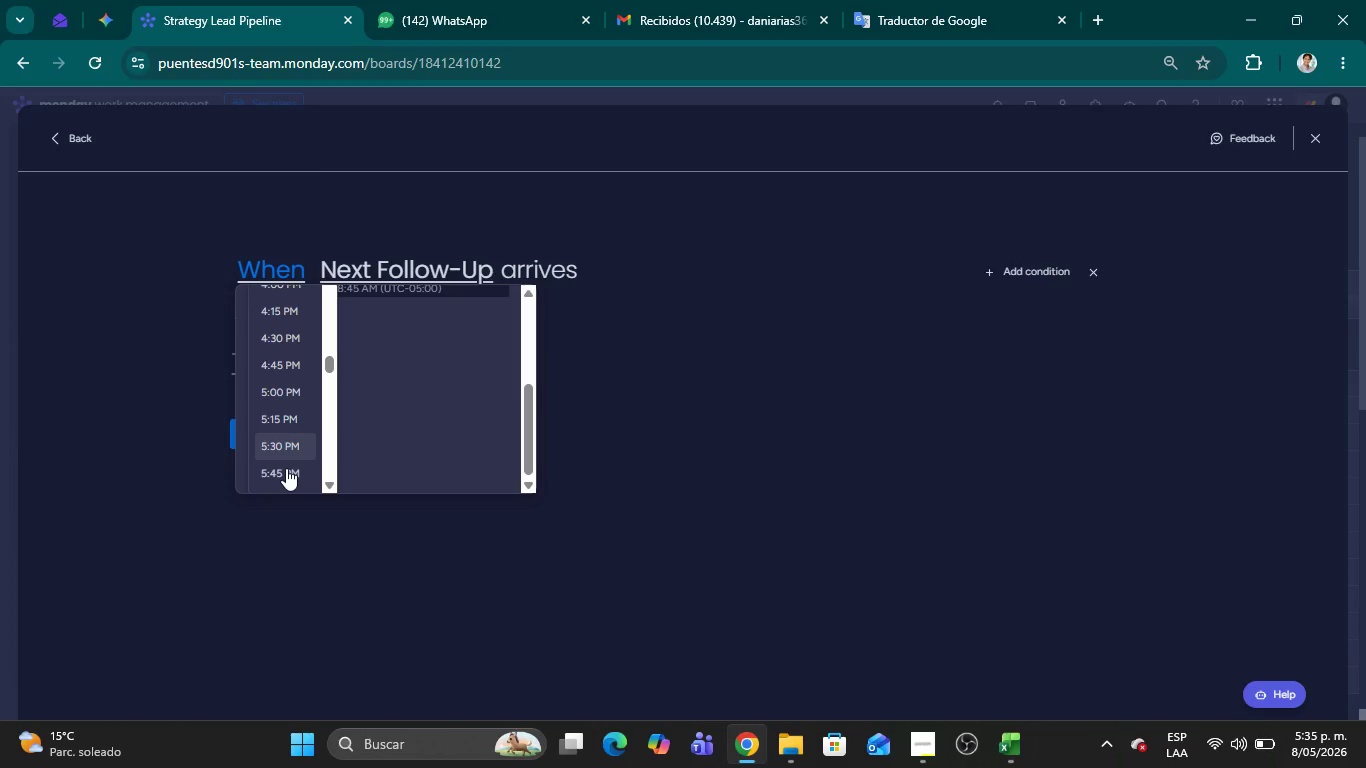 
left_click([278, 469])
 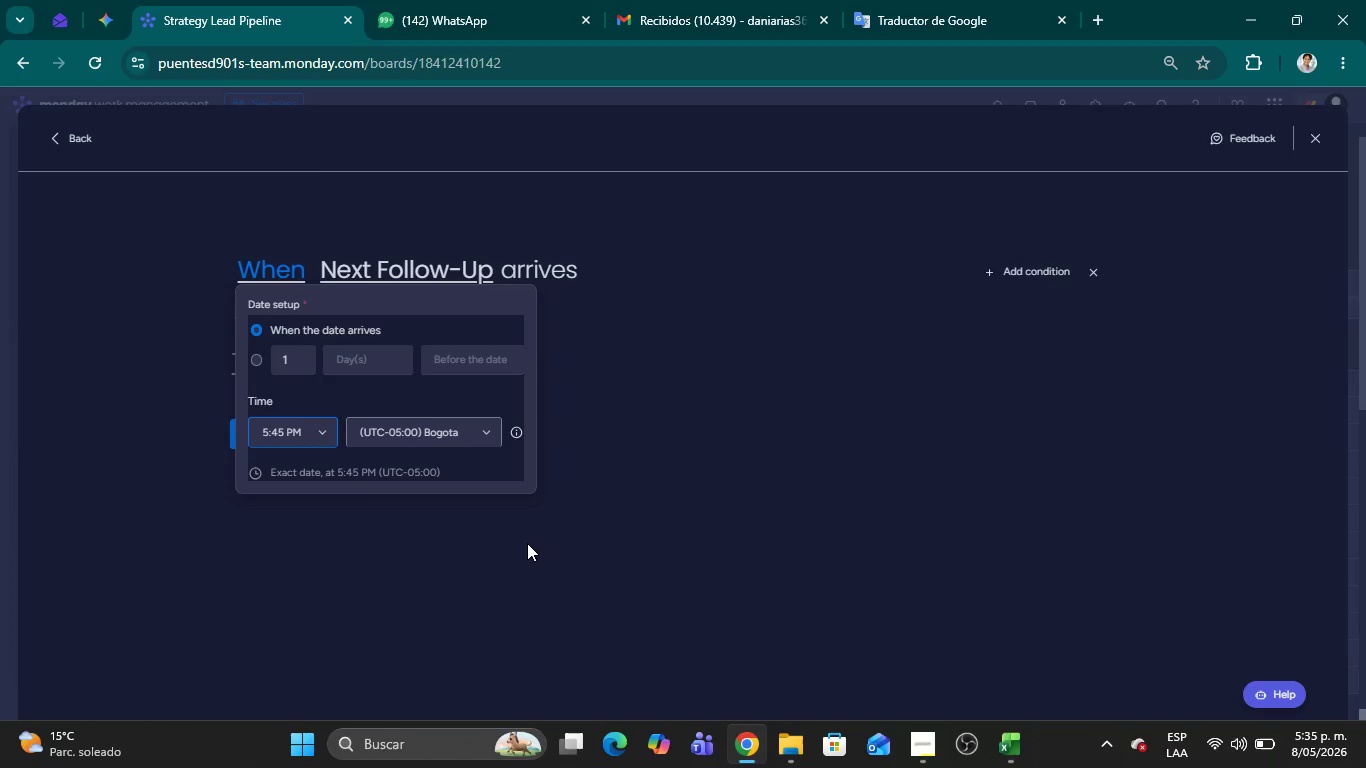 
left_click([527, 543])
 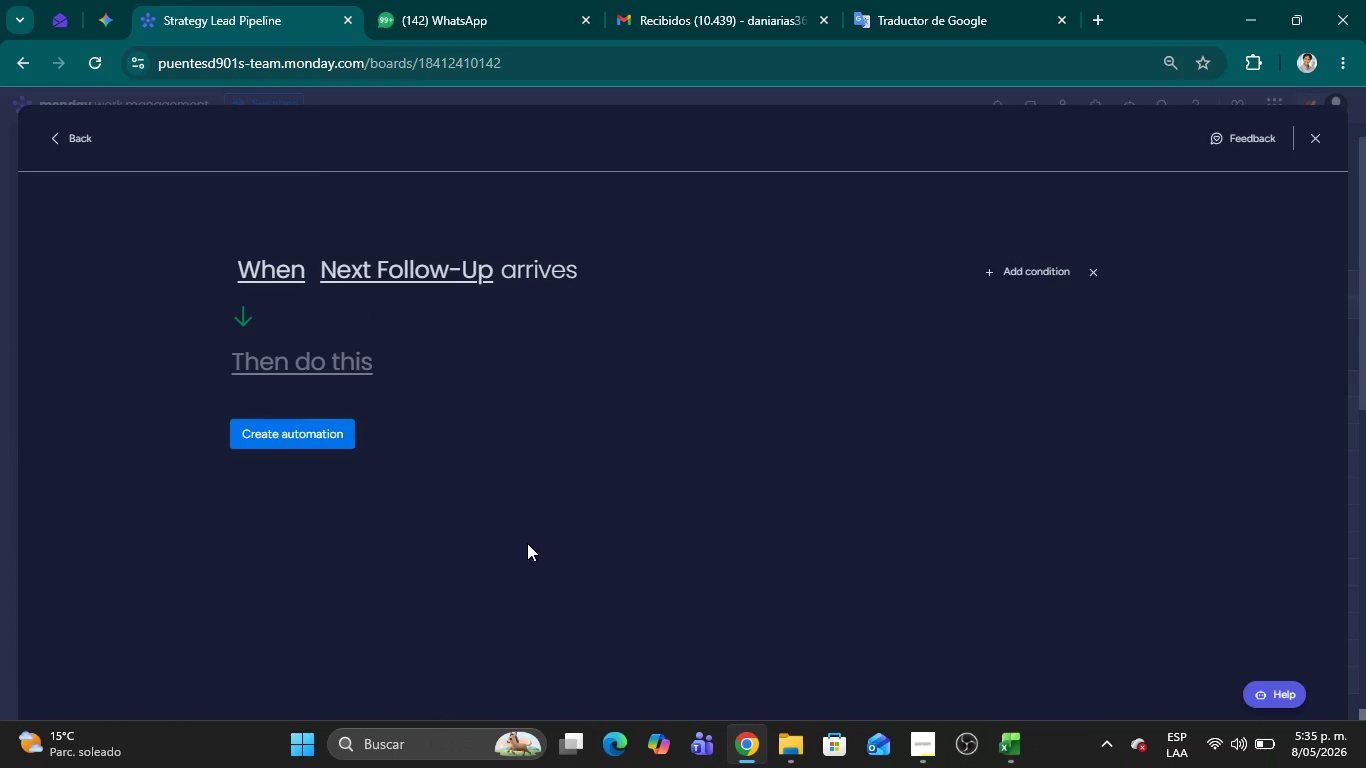 
wait(6.95)
 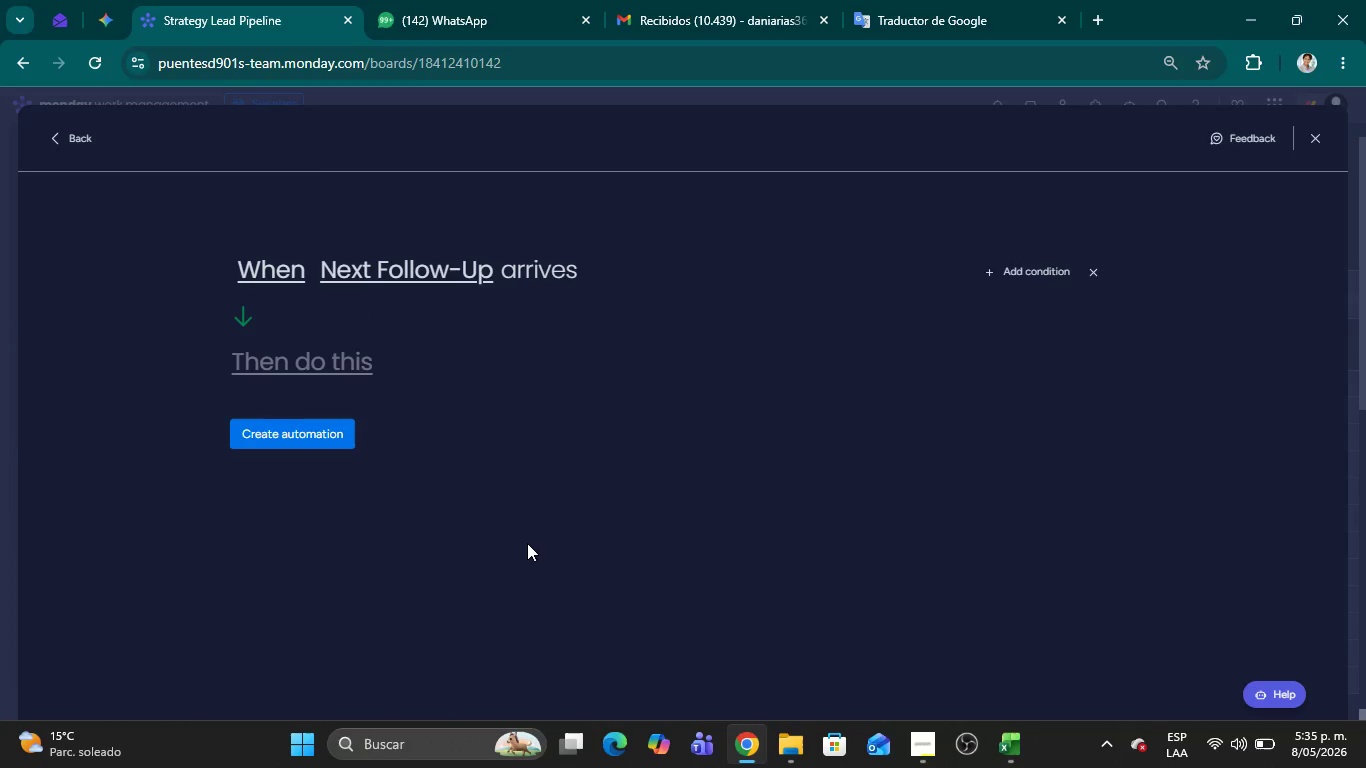 
left_click([327, 356])
 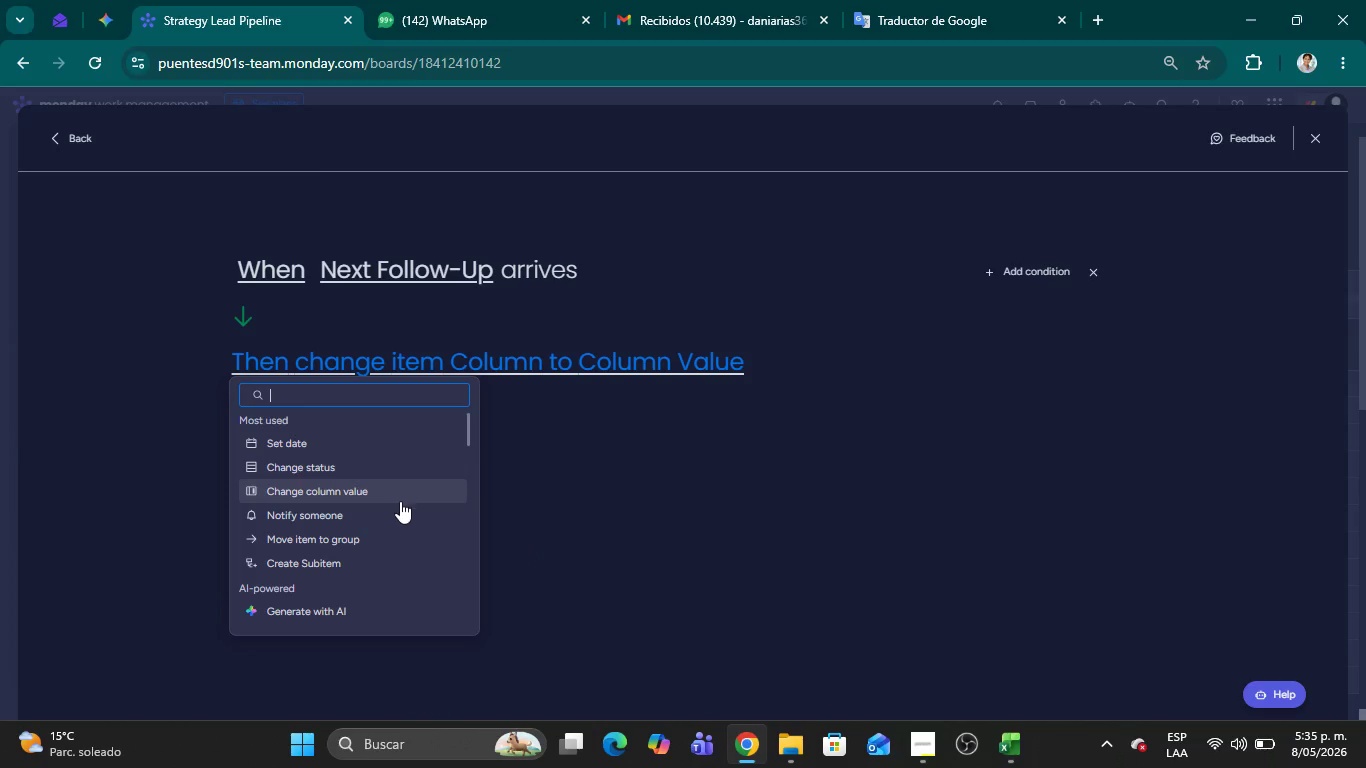 
left_click([380, 514])
 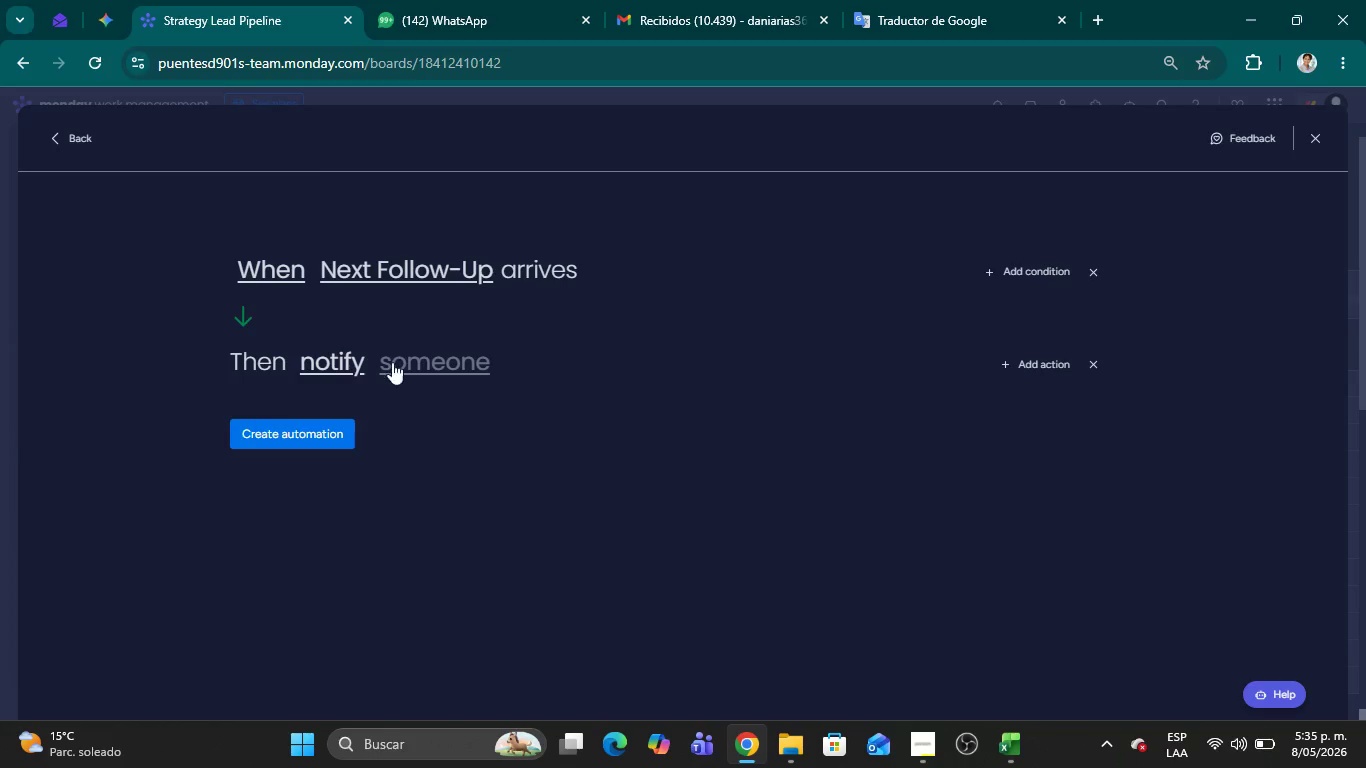 
left_click([413, 358])
 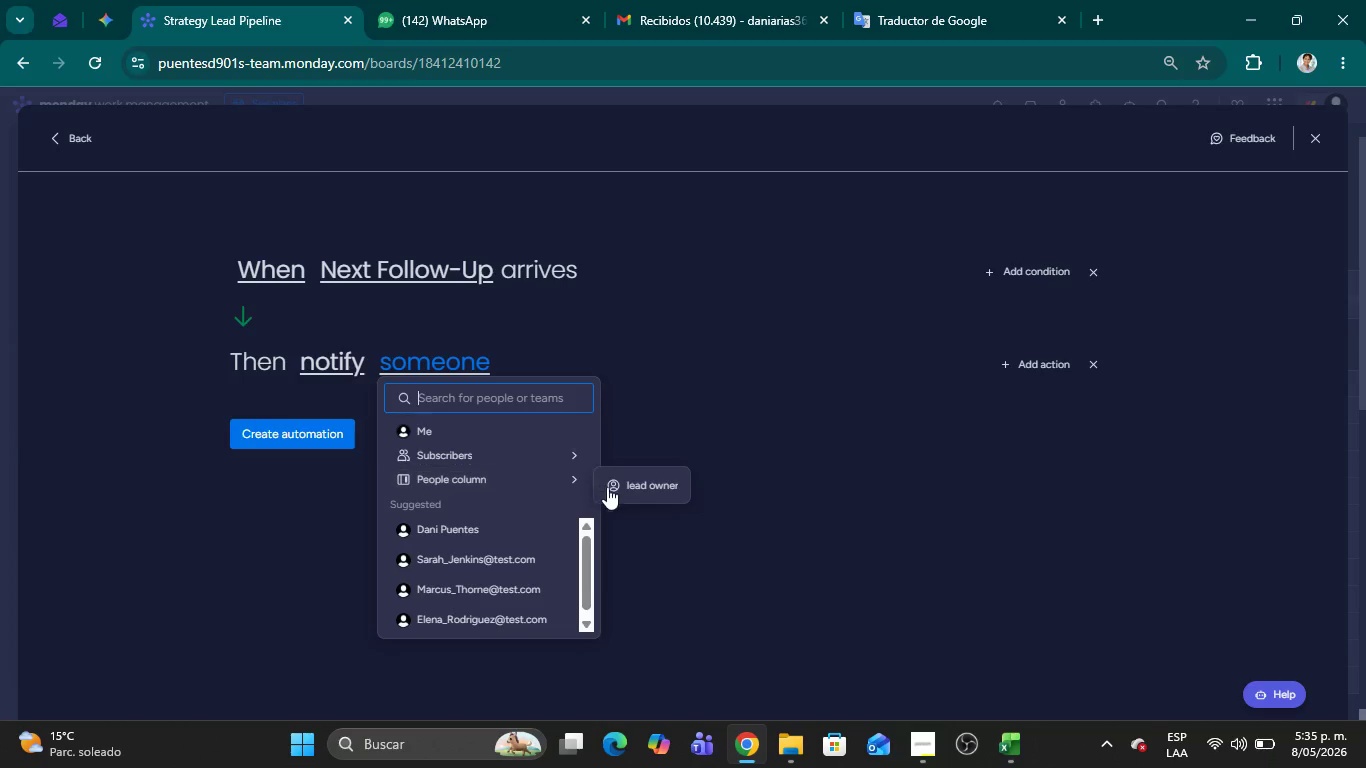 
left_click([634, 488])
 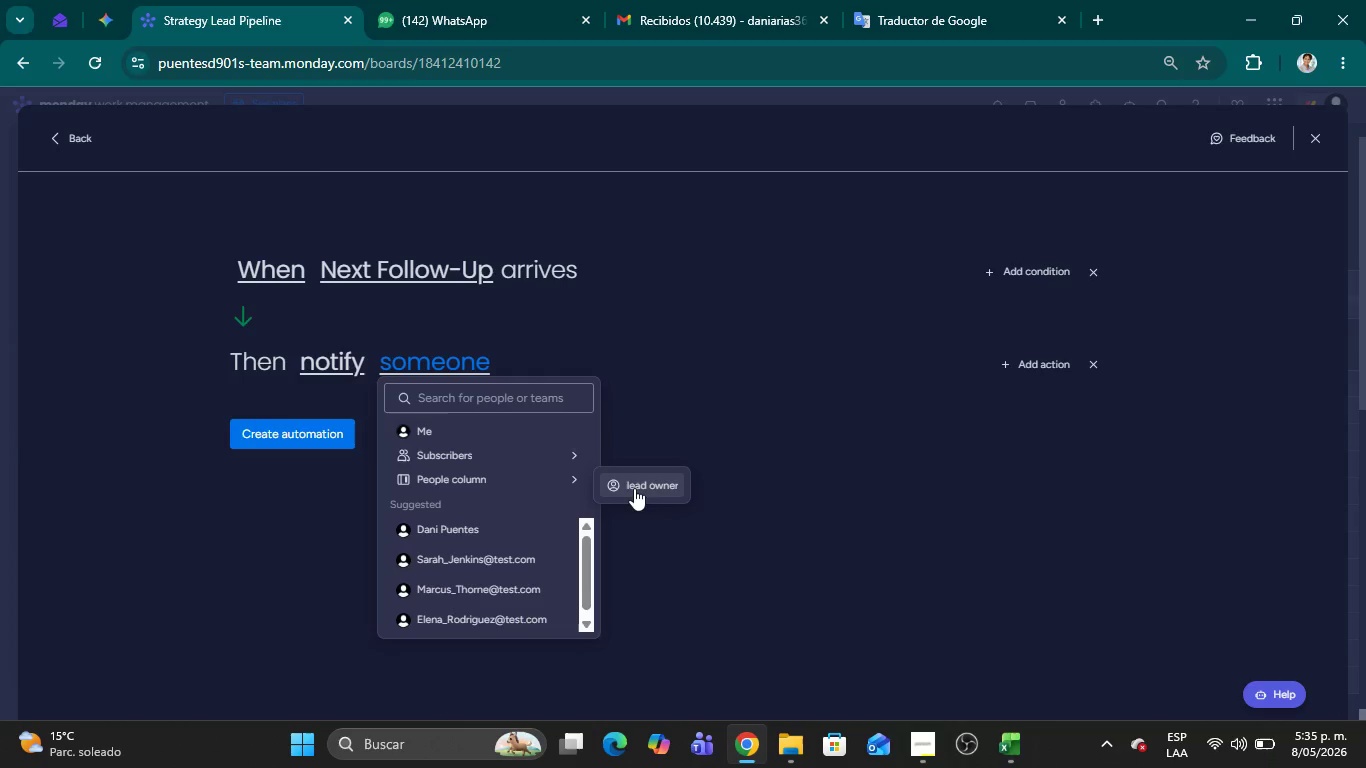 
mouse_move([425, 378])
 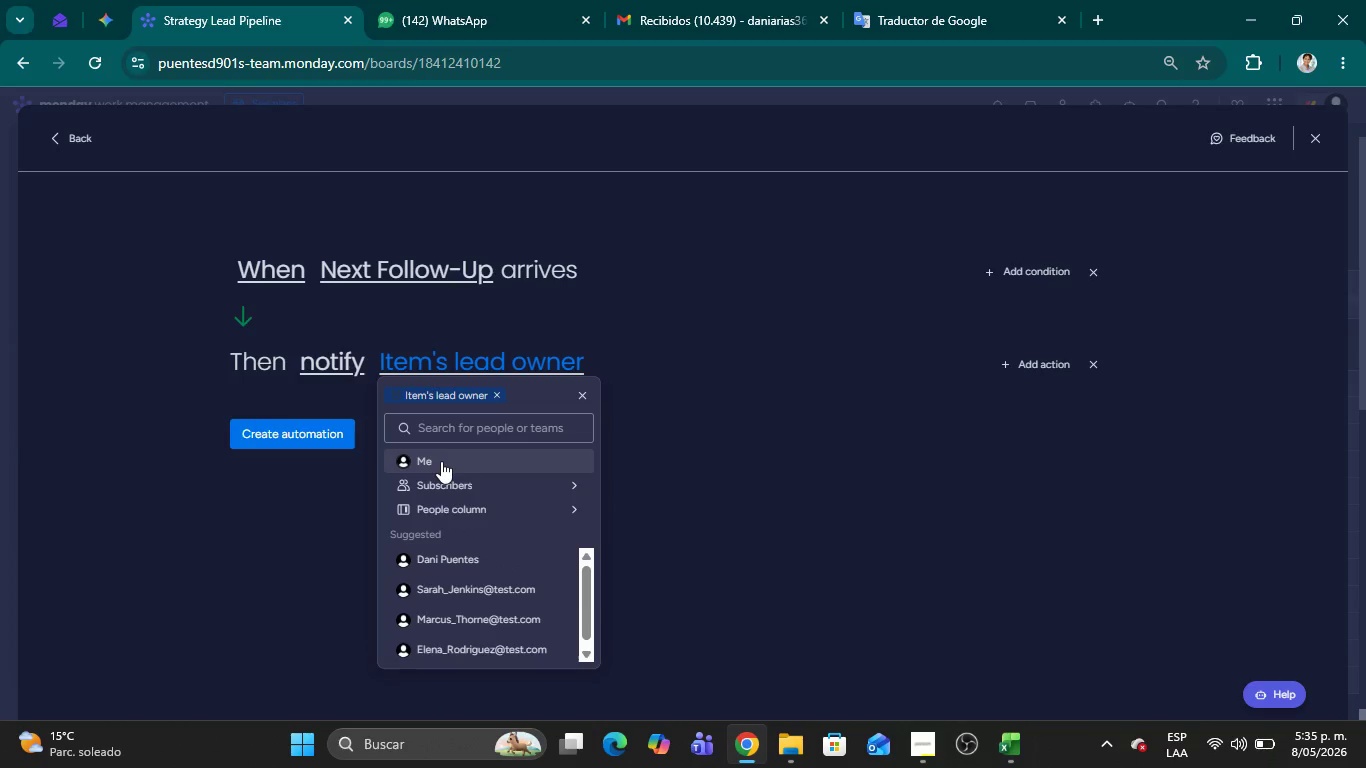 
left_click([441, 461])
 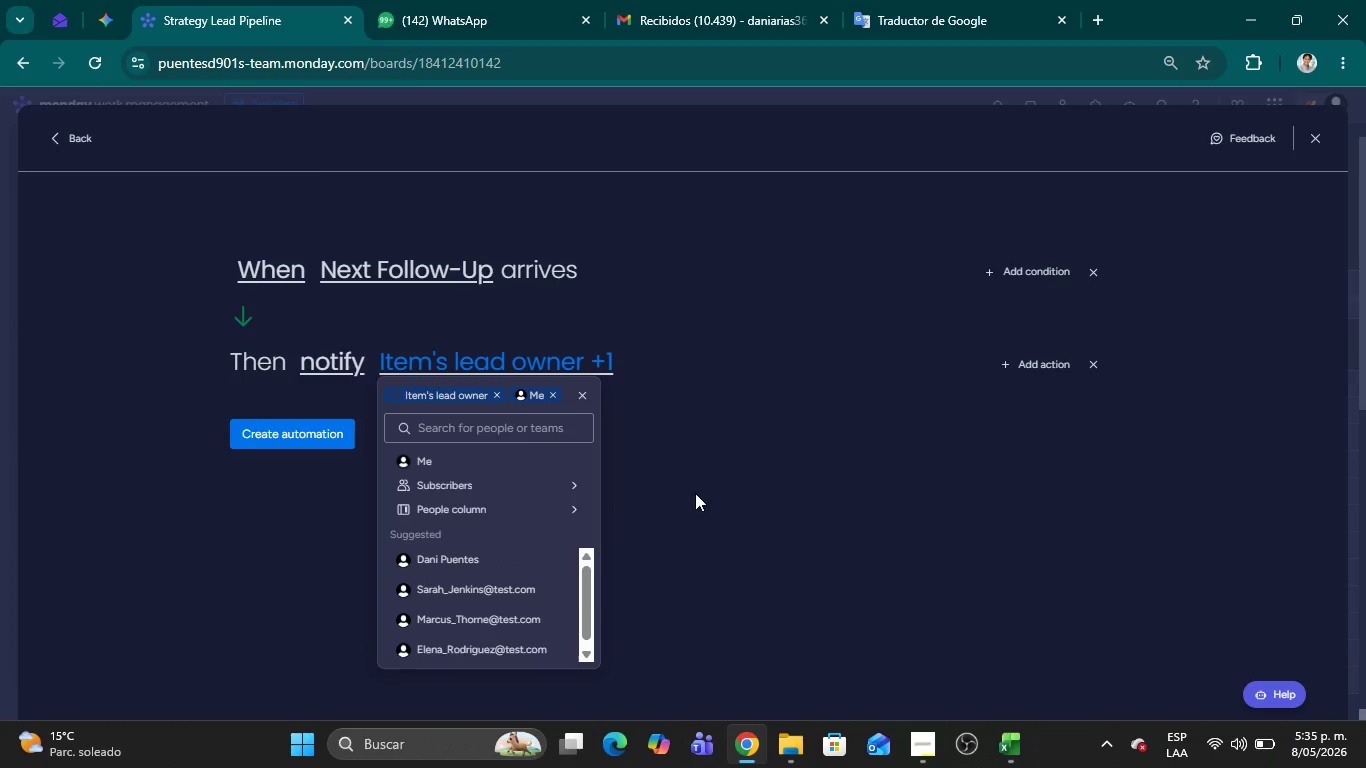 
left_click([710, 501])
 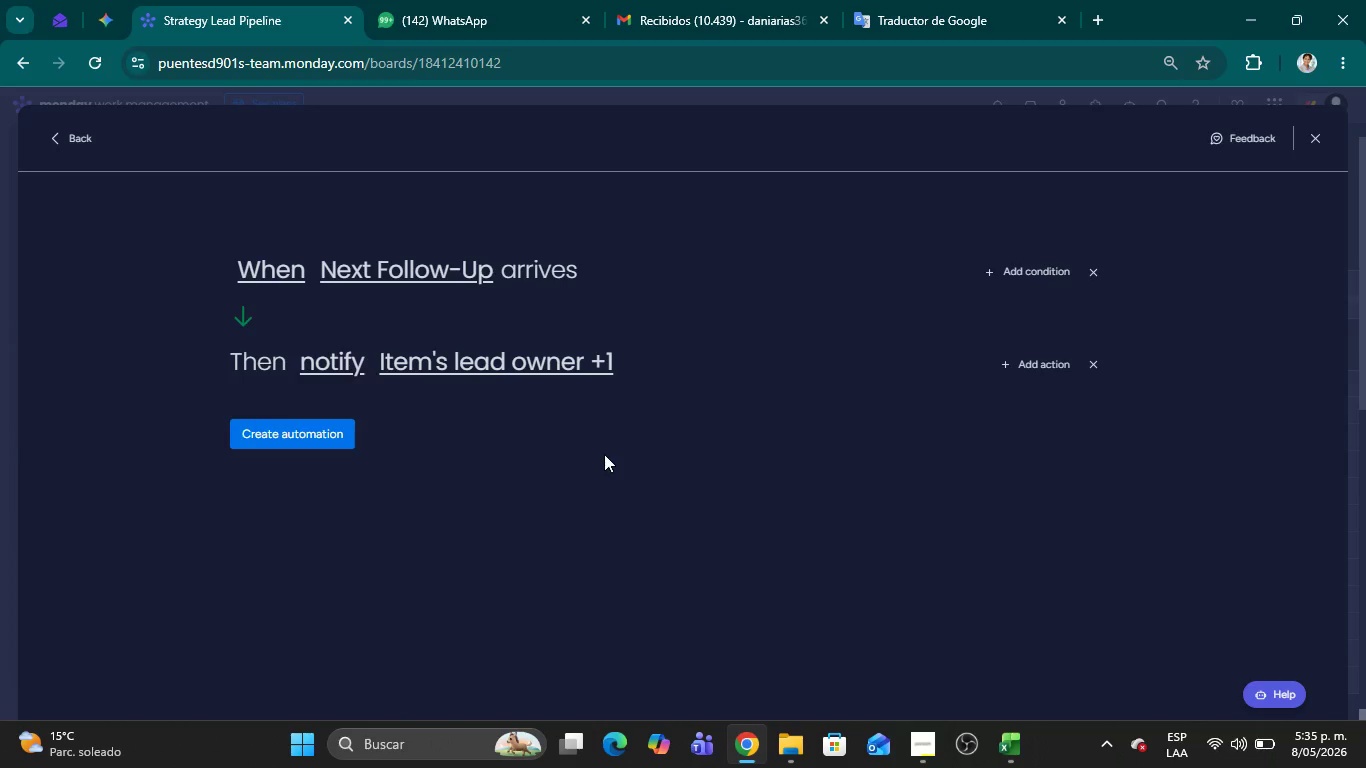 
wait(17.78)
 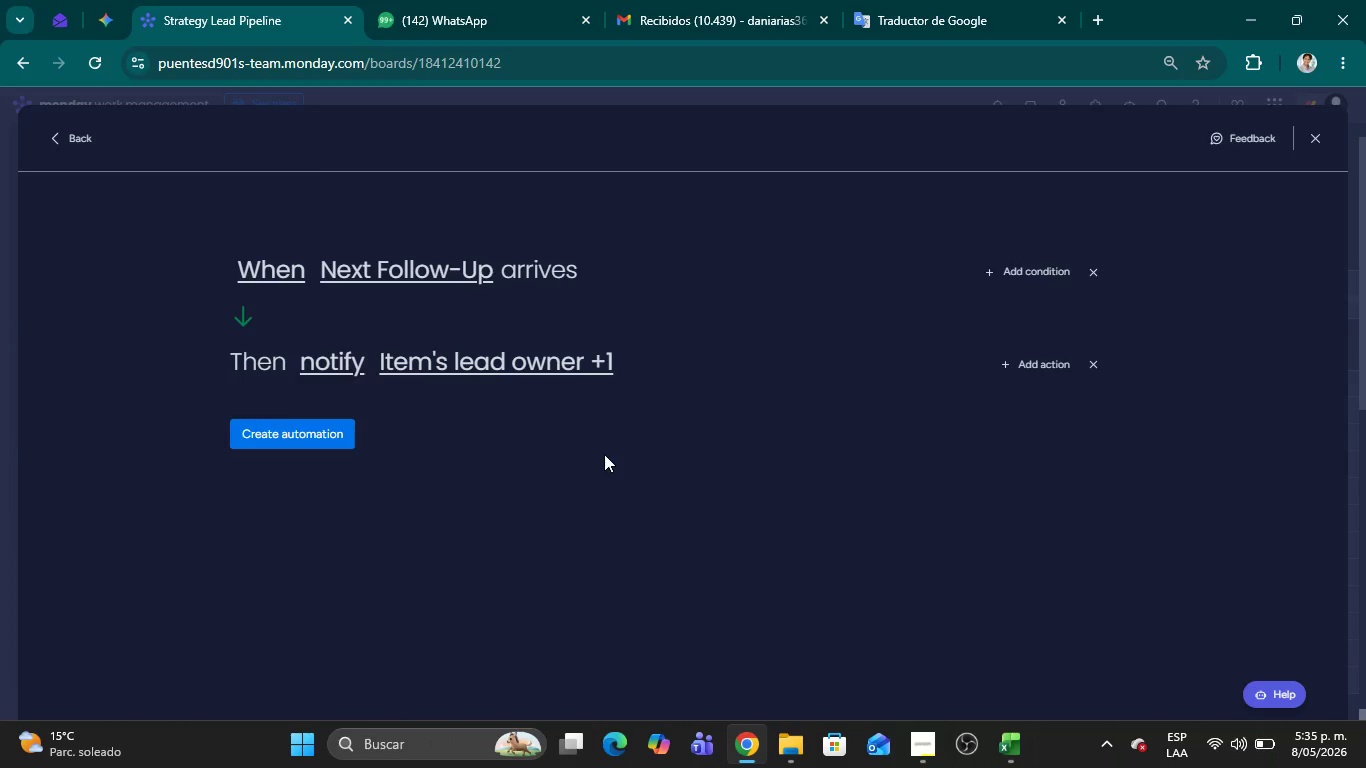 
left_click([331, 361])
 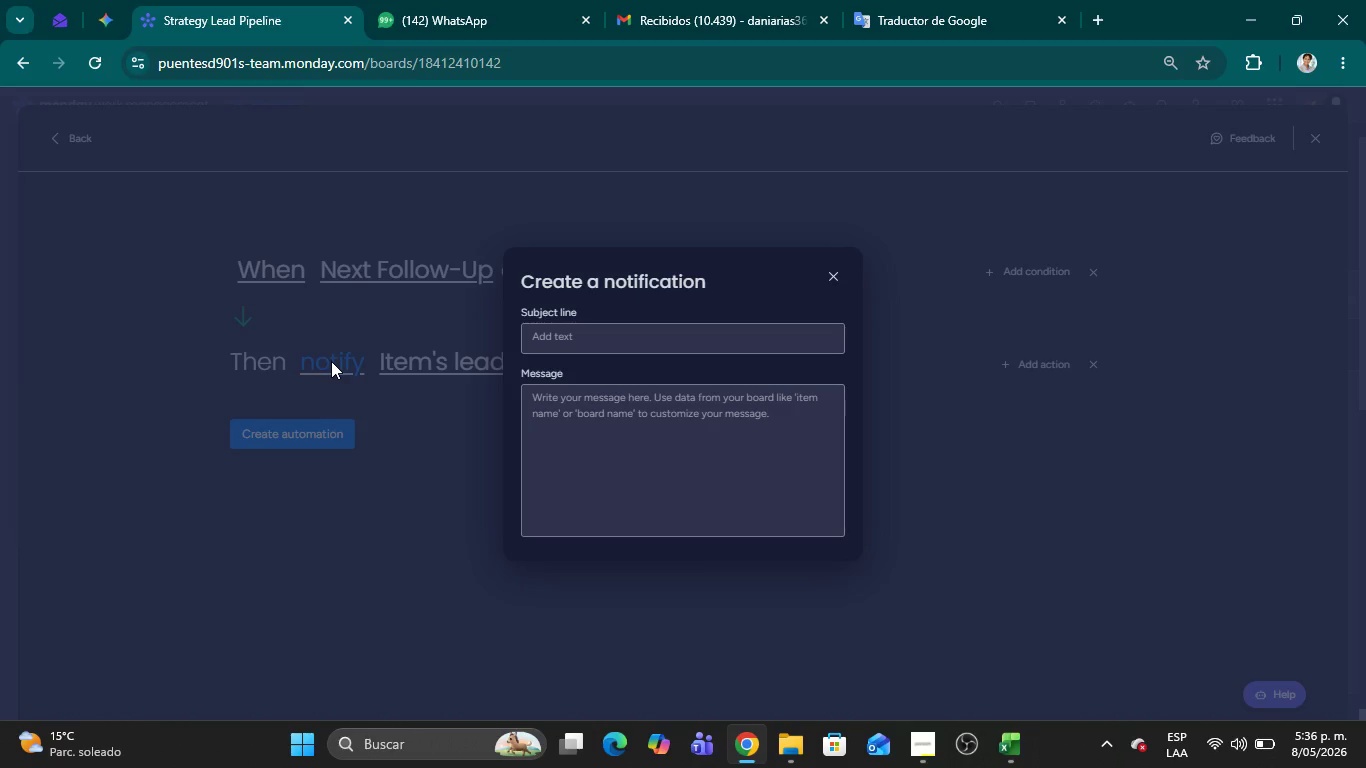 
wait(46.47)
 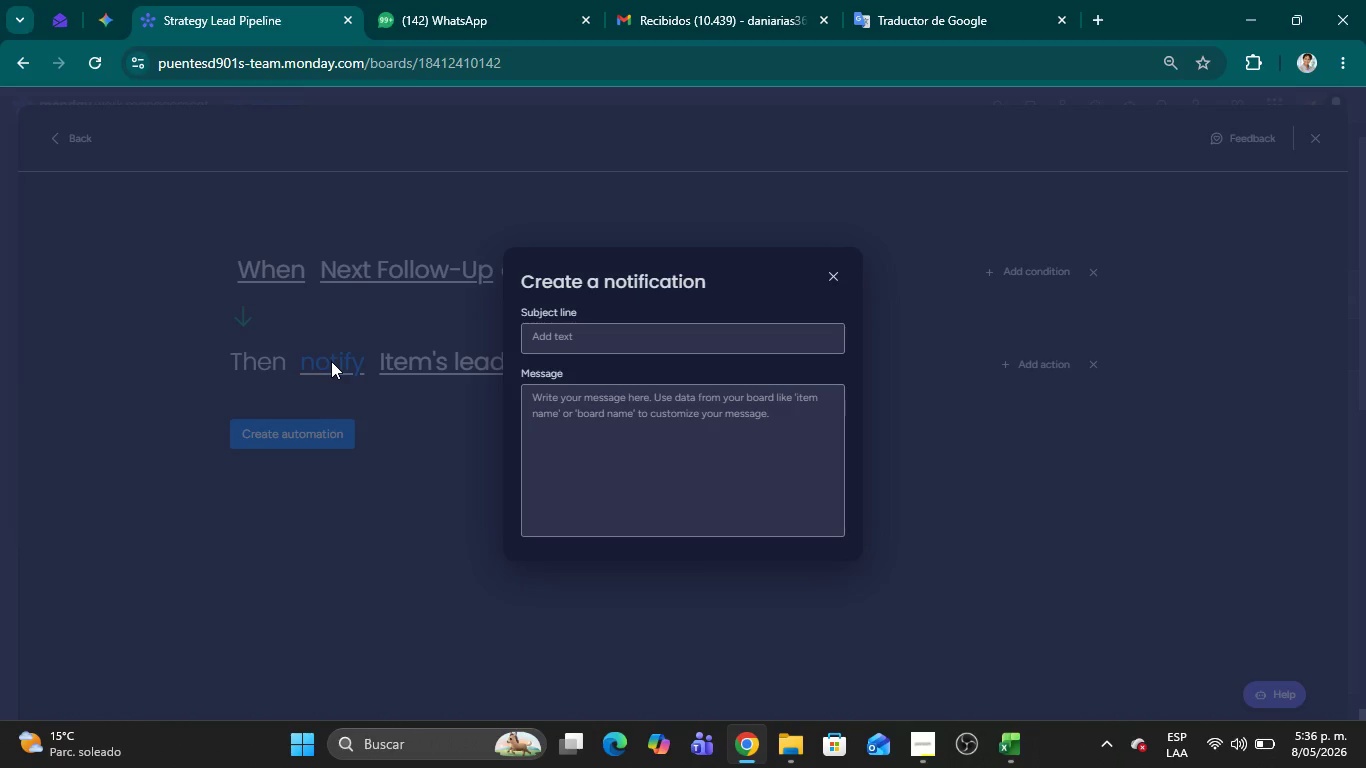 
left_click([593, 345])
 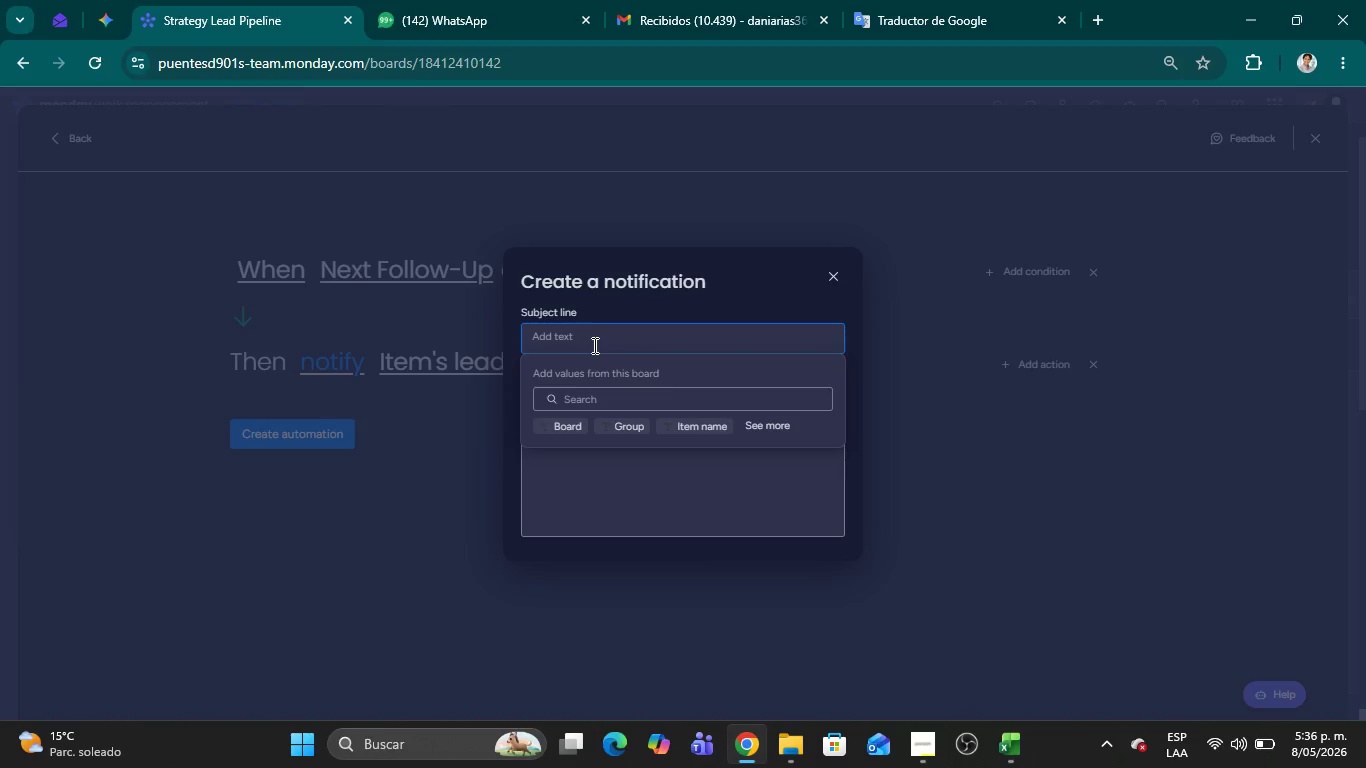 
wait(13.83)
 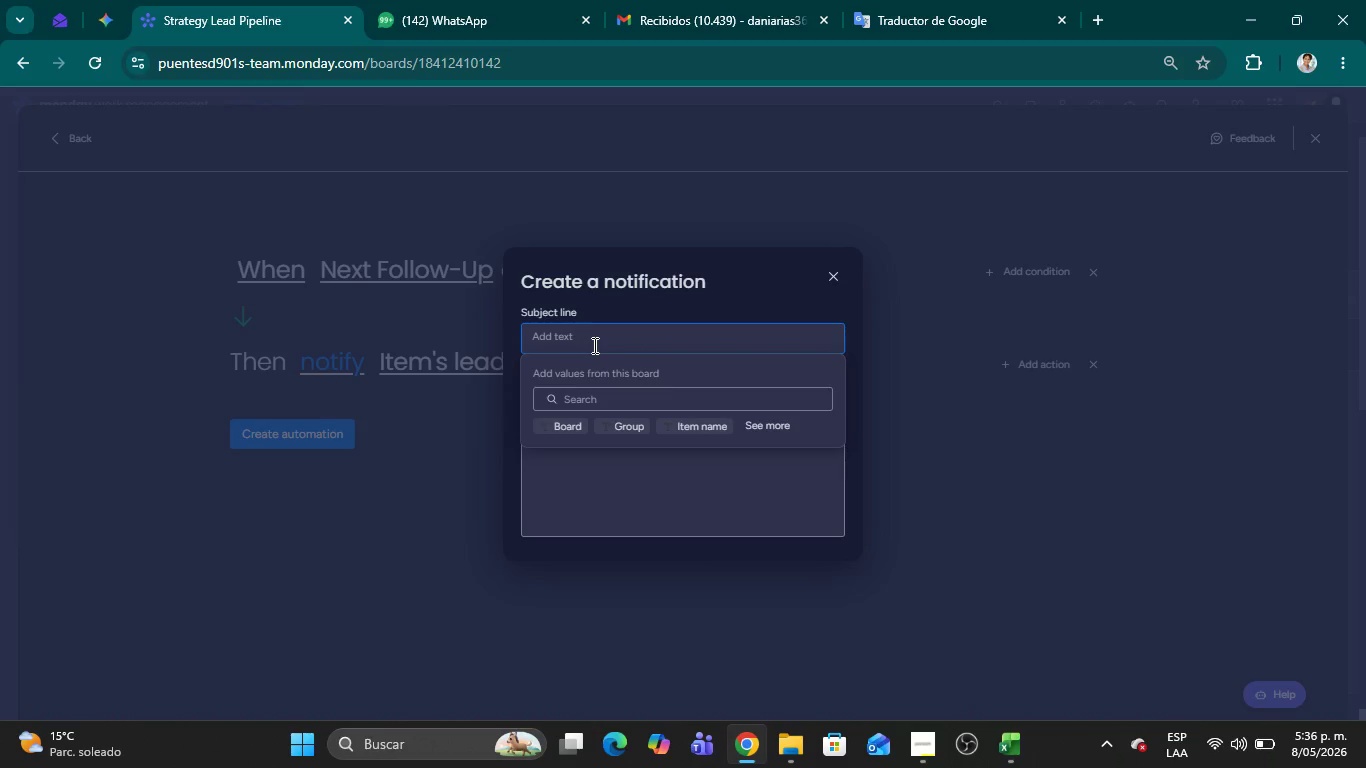 
left_click([929, 740])
 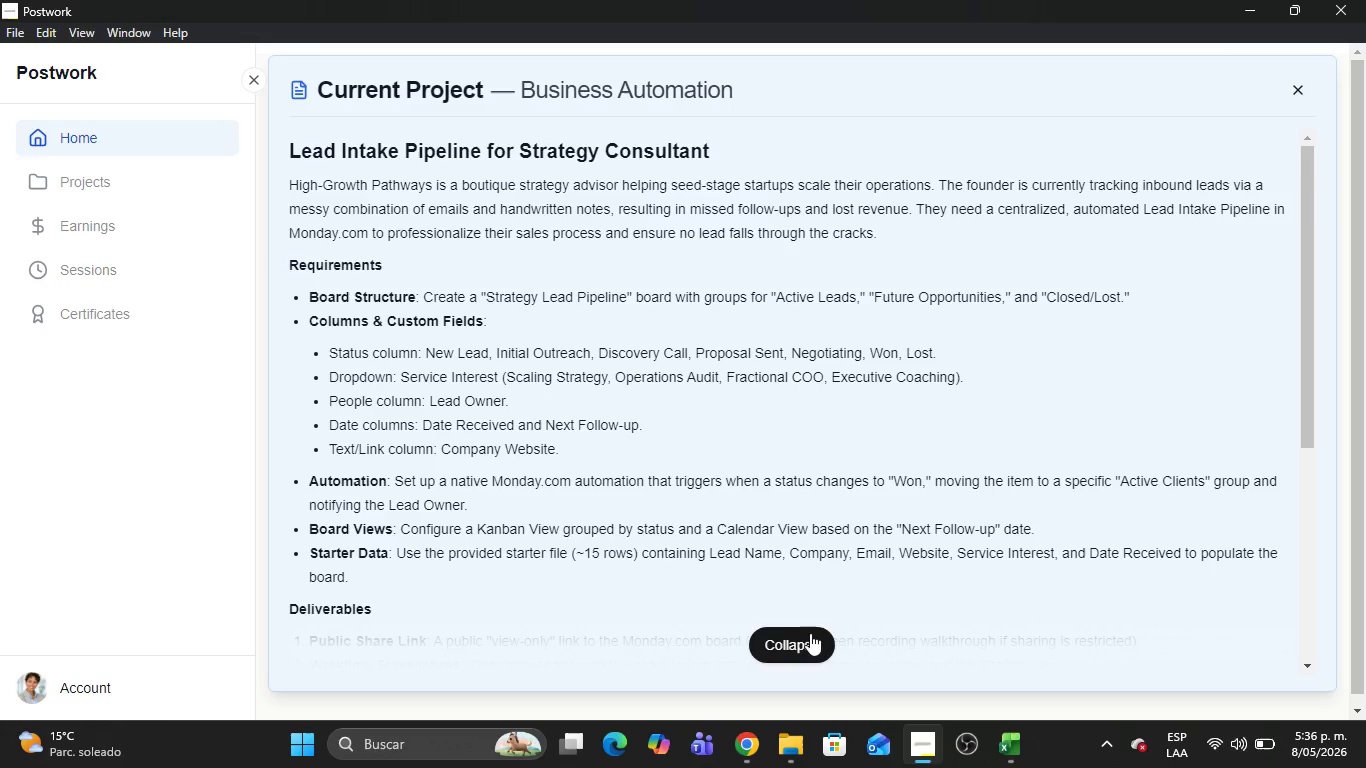 
left_click([792, 635])